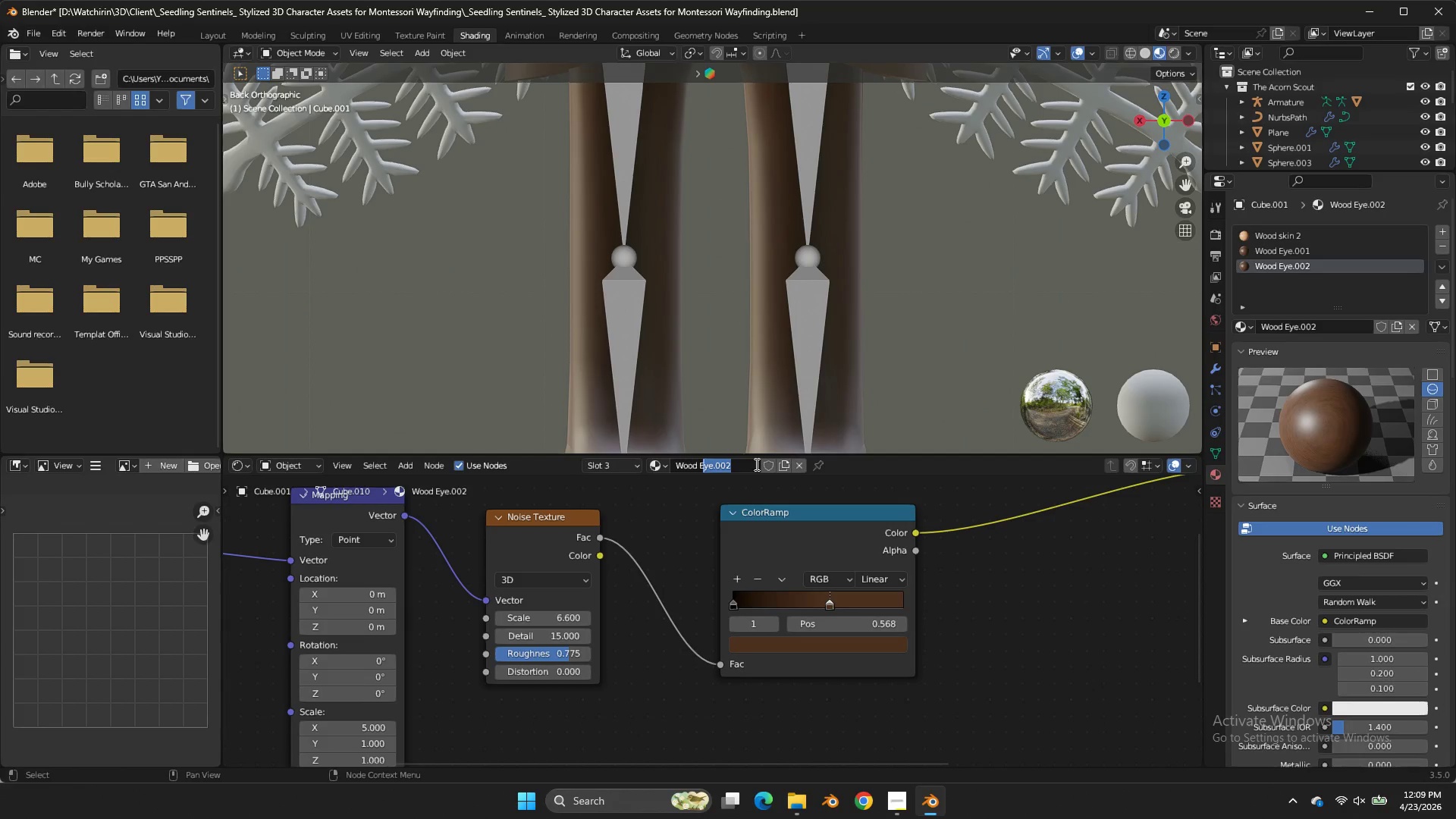 
key(Shift+ArrowLeft)
 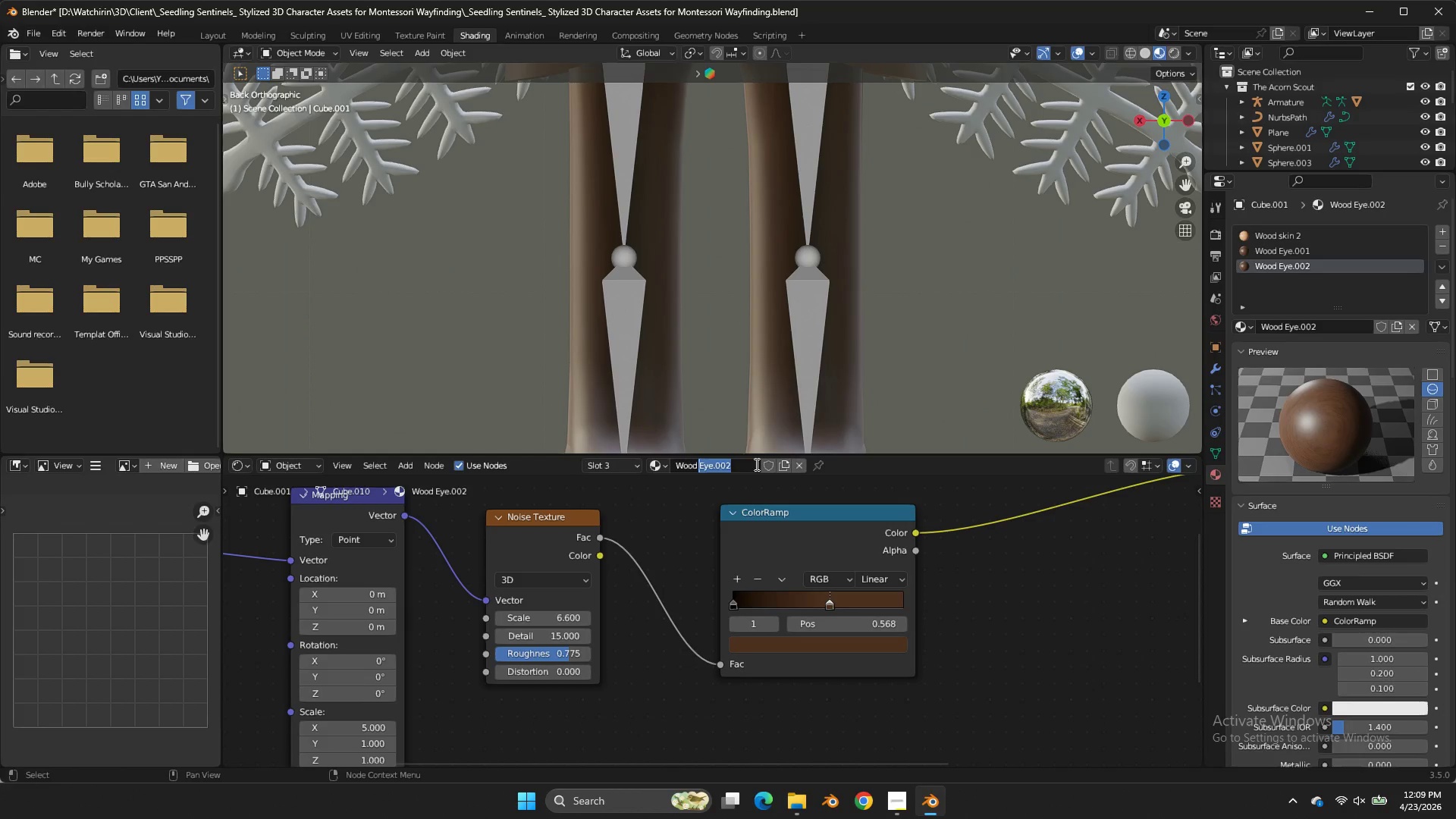 
type(Legs)
 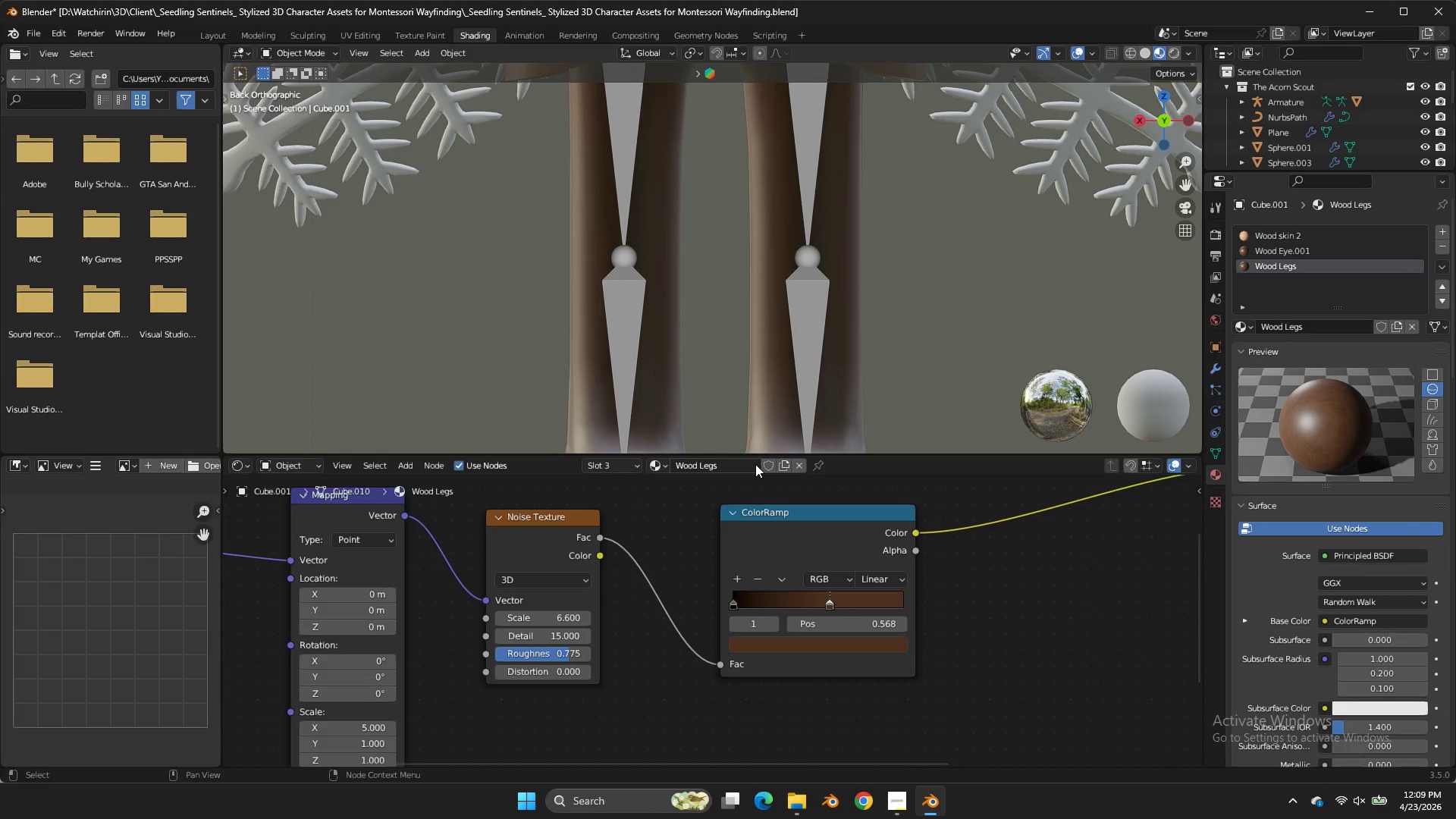 
key(Enter)
 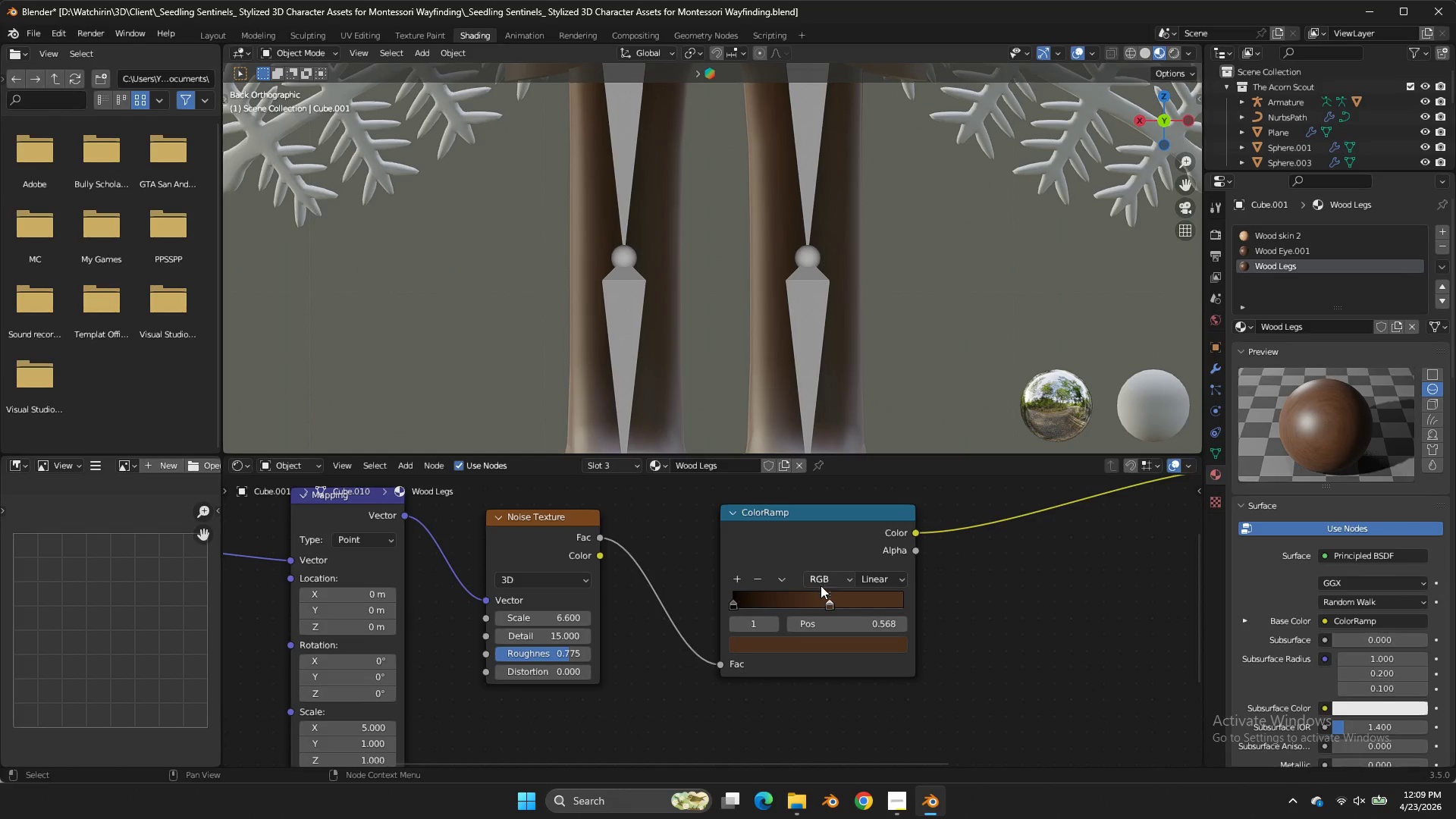 
left_click([827, 593])
 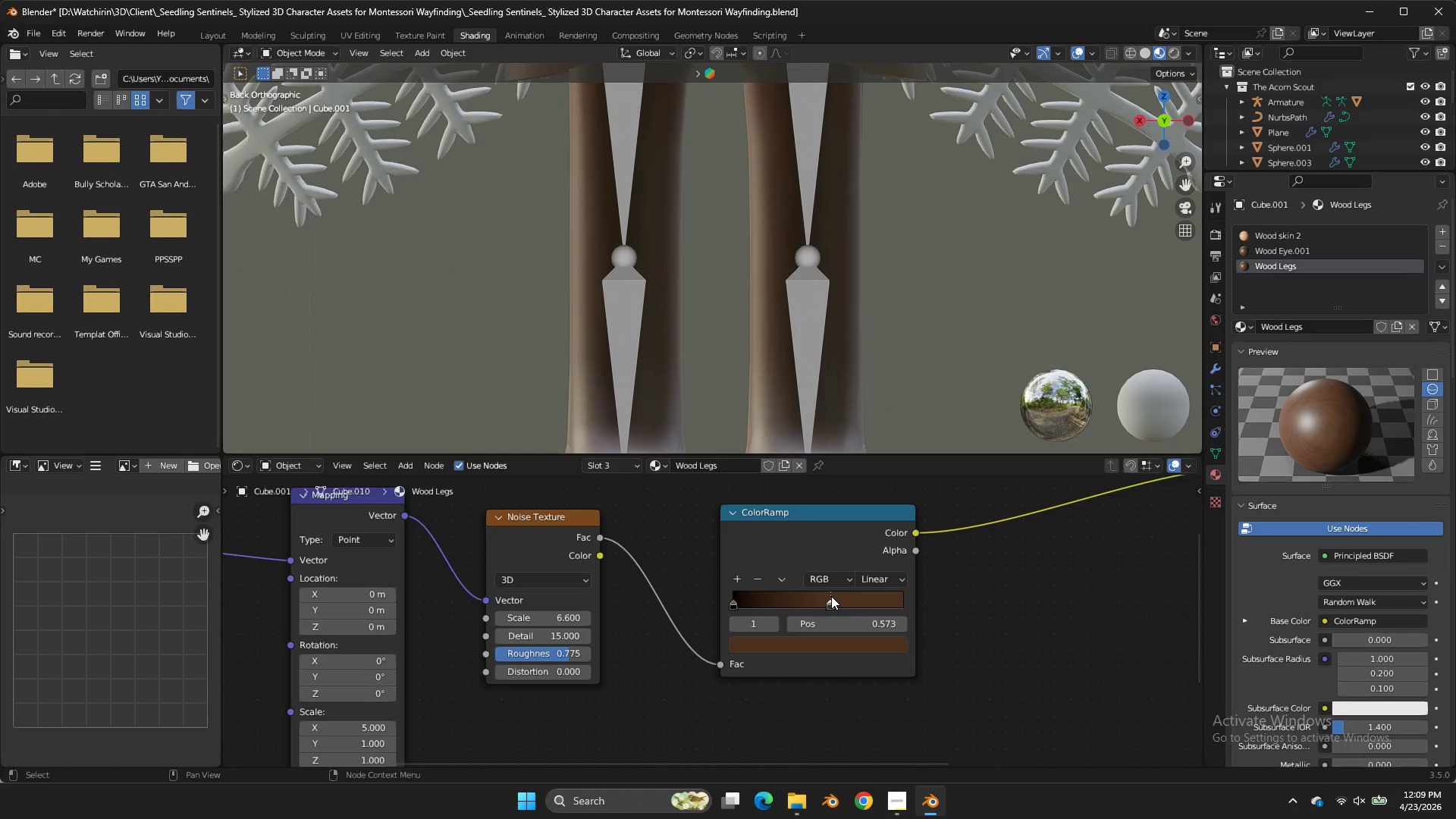 
middle_click([827, 593])
 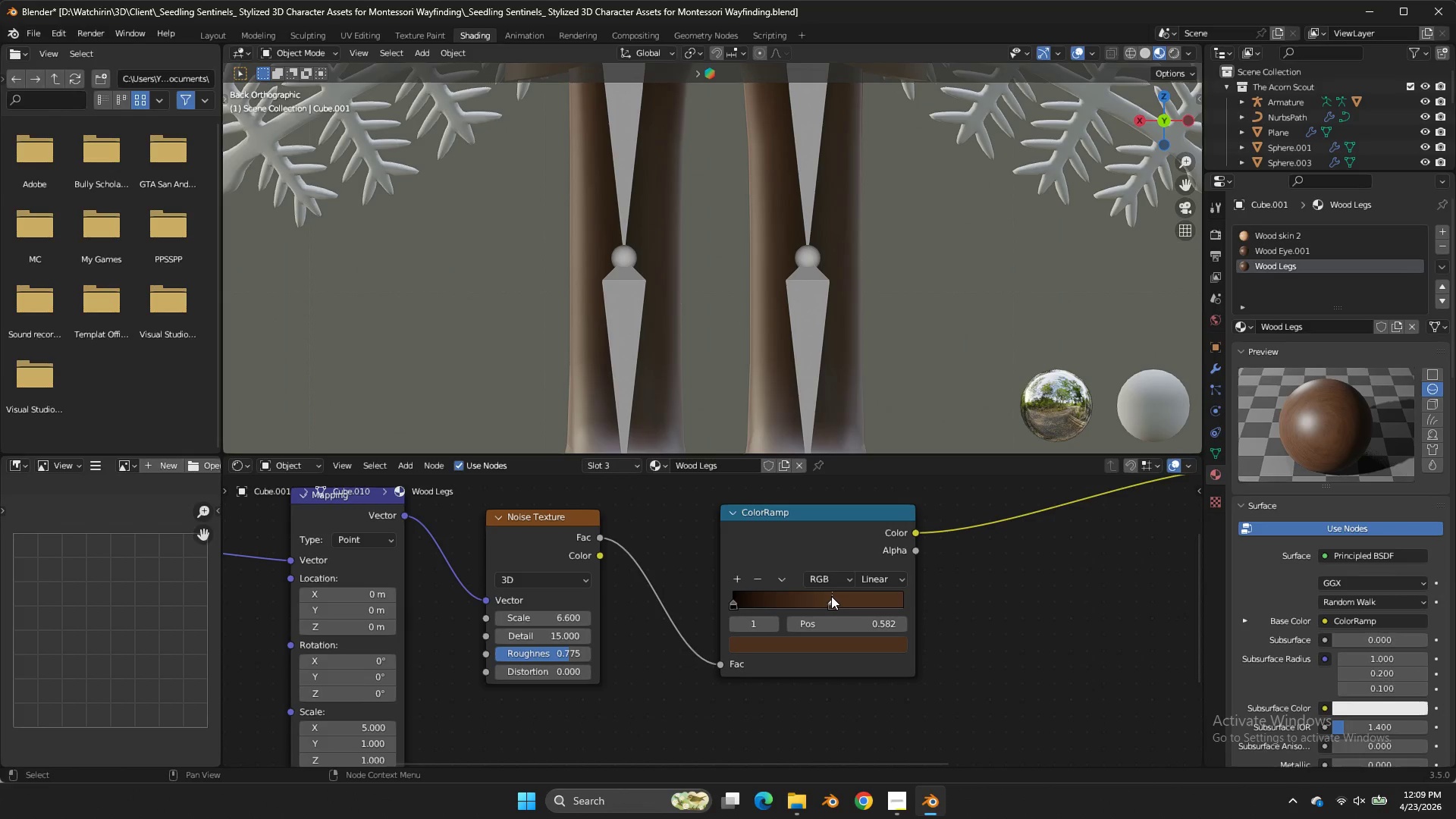 
triple_click([831, 596])
 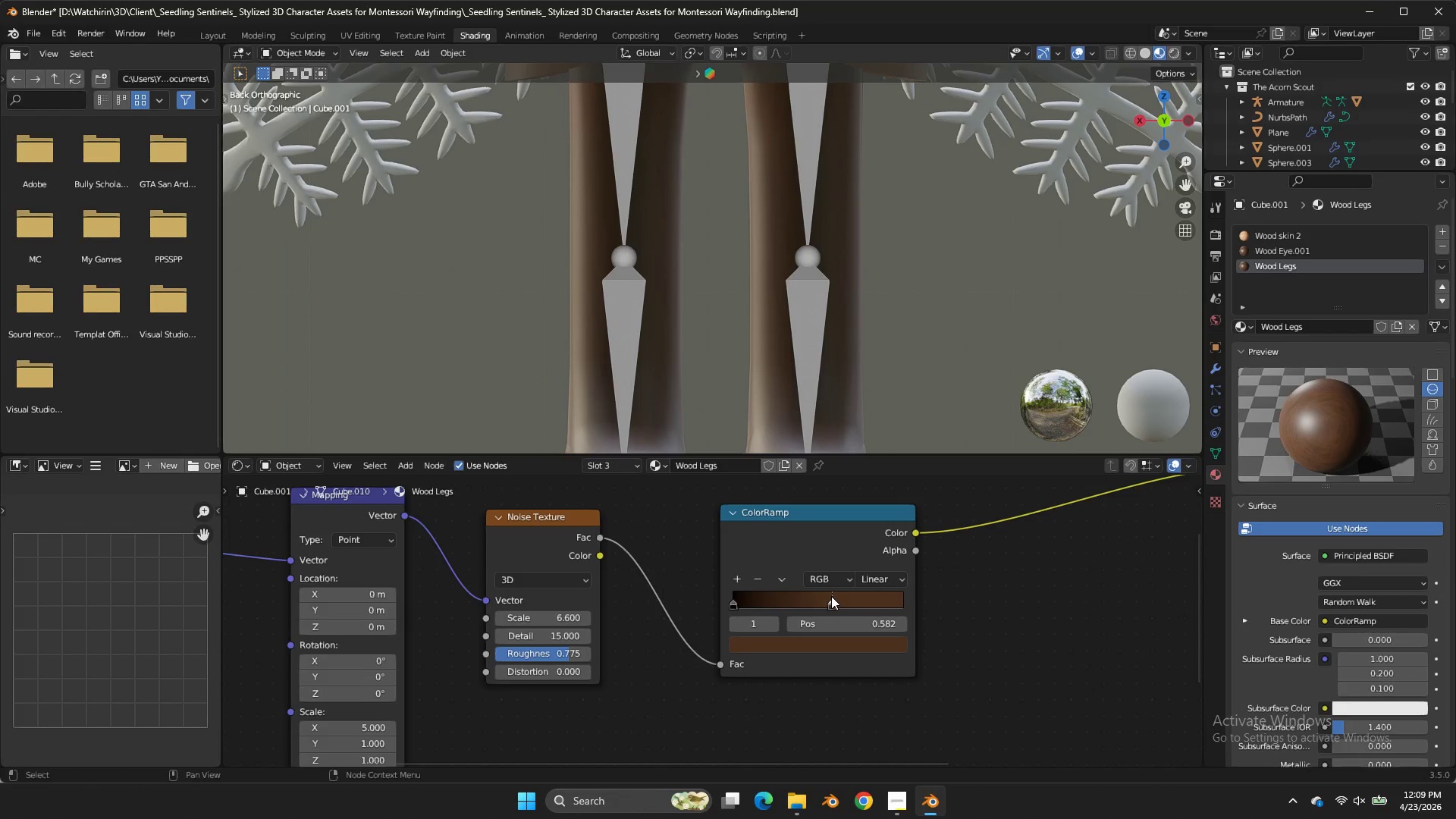 
wait(19.72)
 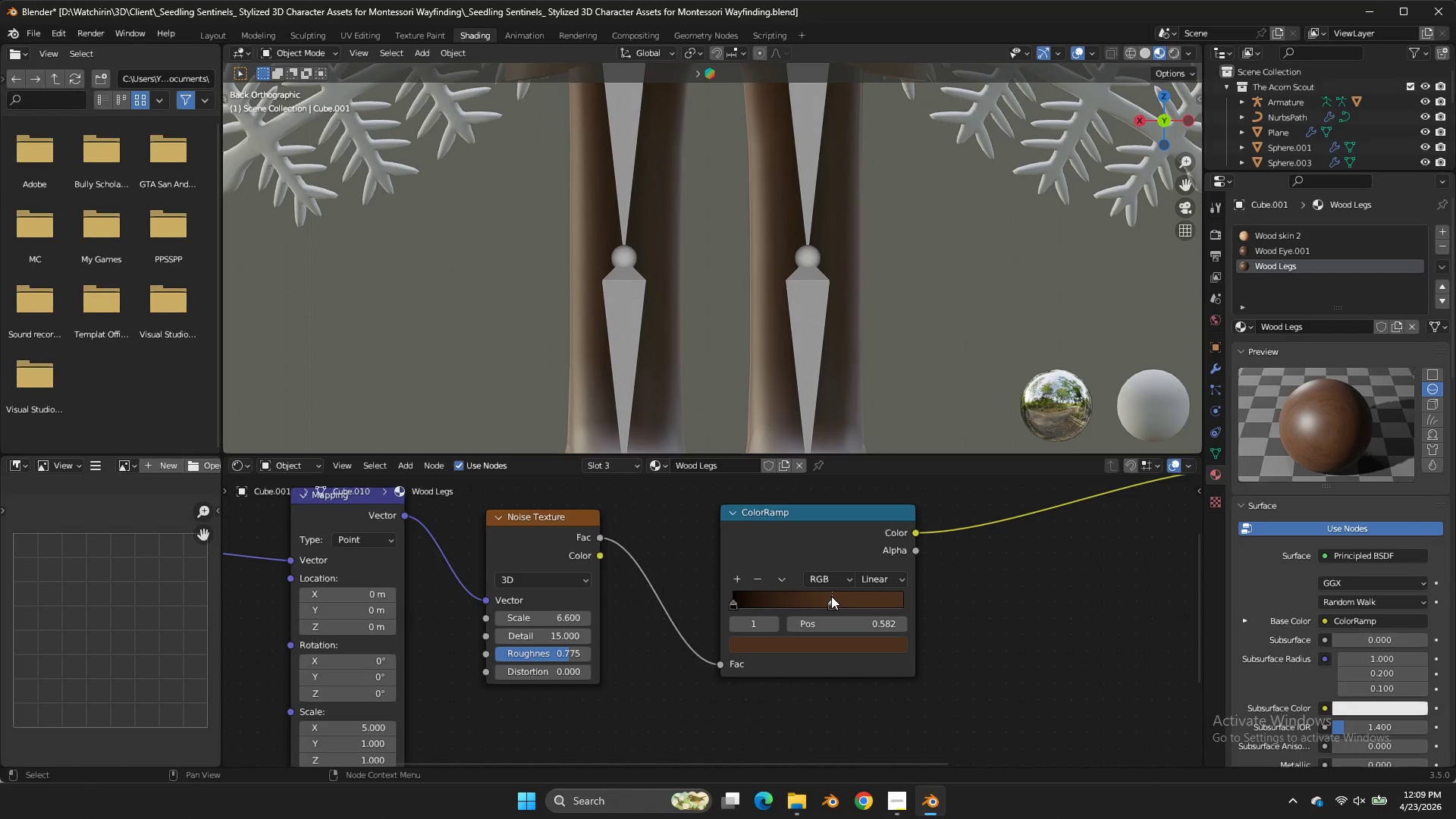 
scroll: coordinate [867, 388], scroll_direction: down, amount: 5.0
 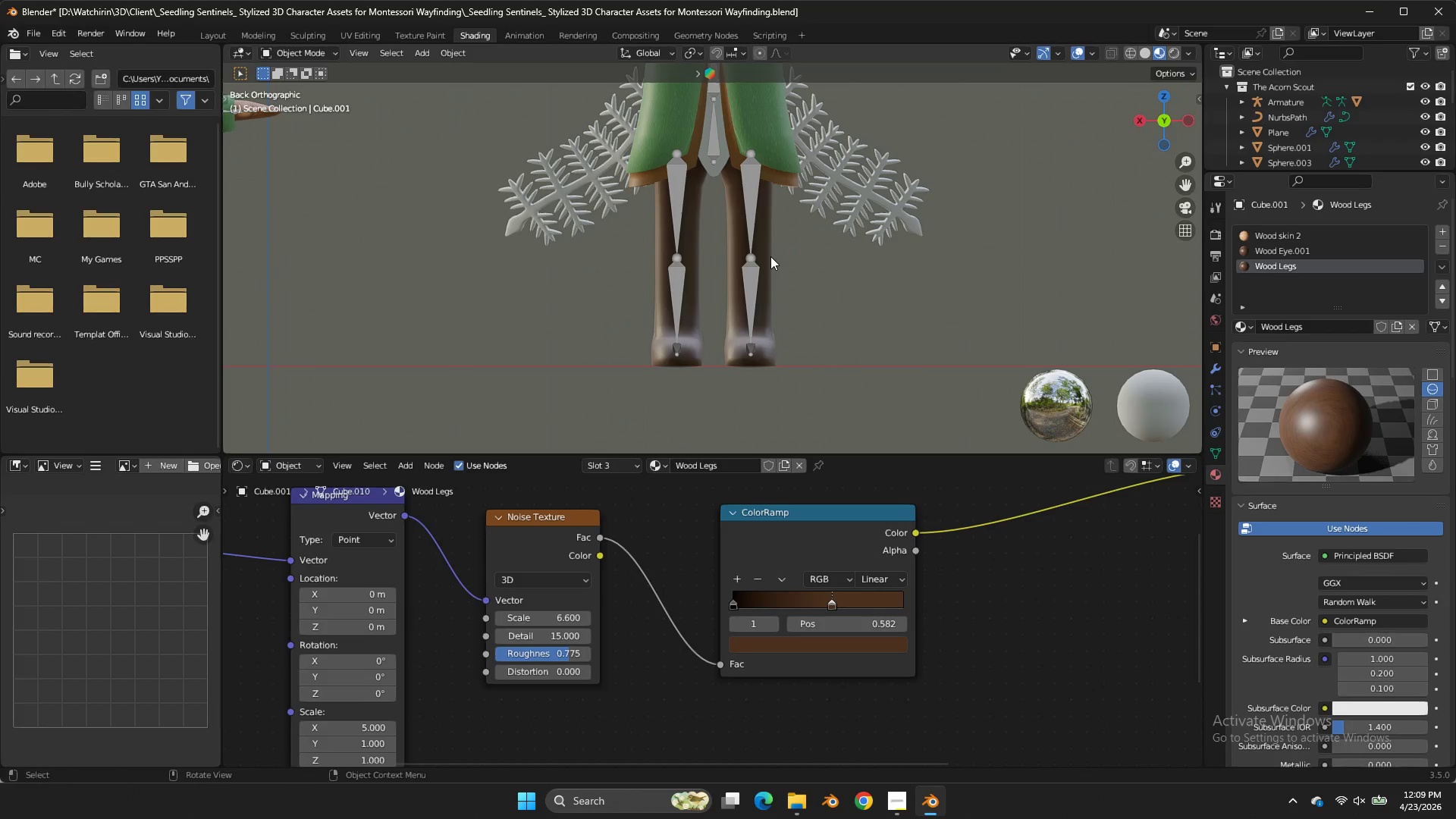 
double_click([770, 256])
 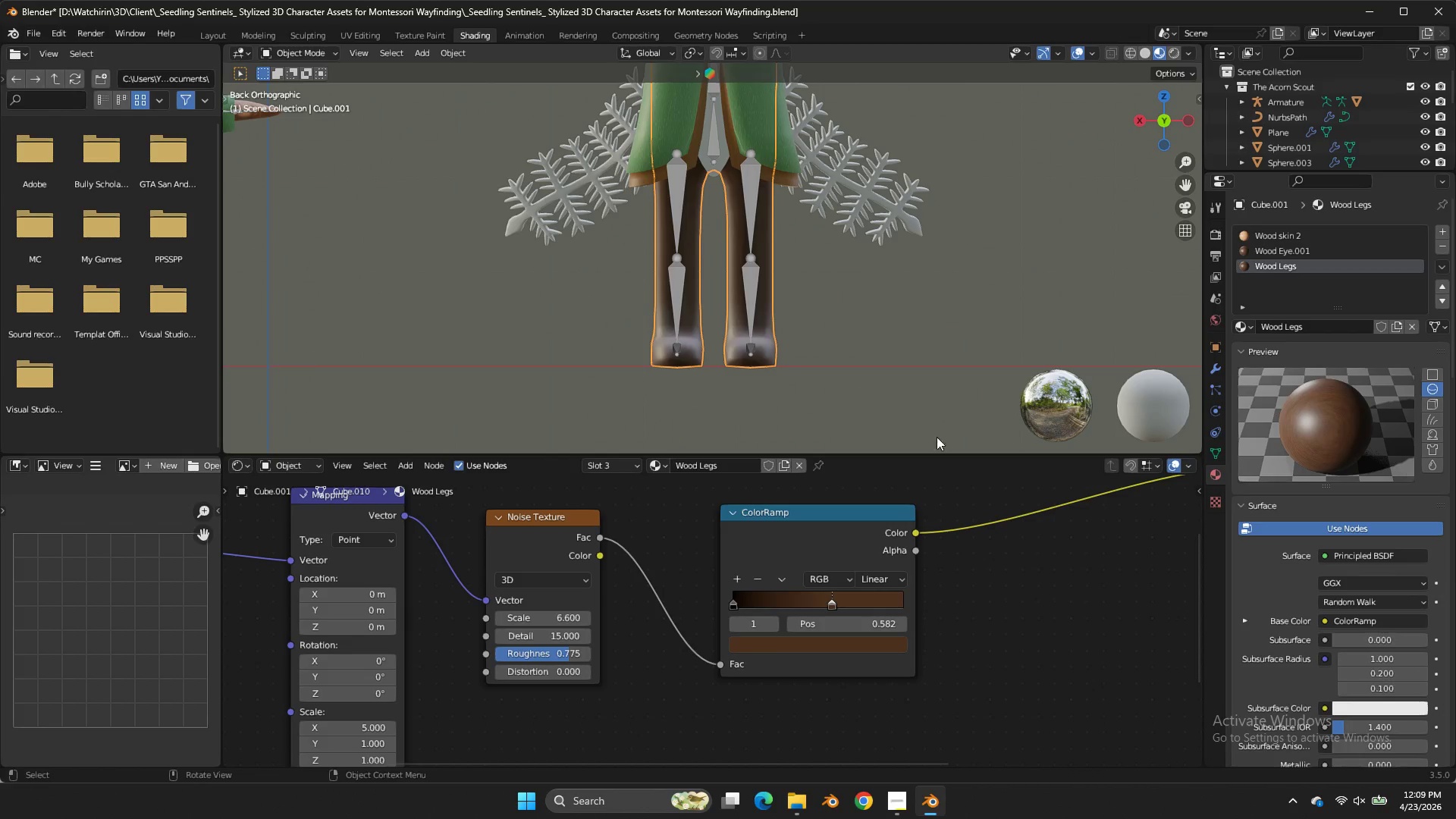 
scroll: coordinate [908, 530], scroll_direction: up, amount: 1.0
 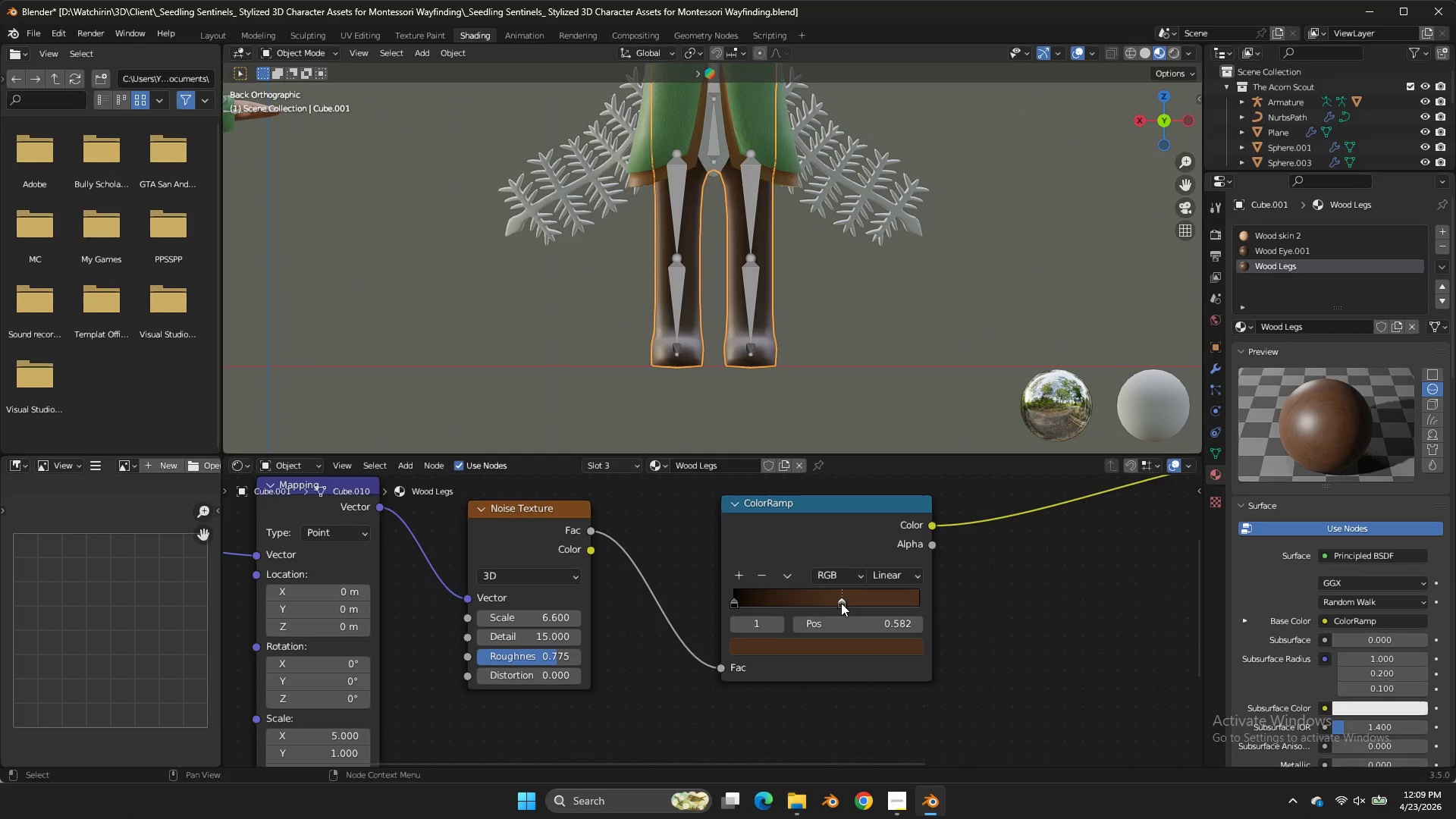 
double_click([841, 603])
 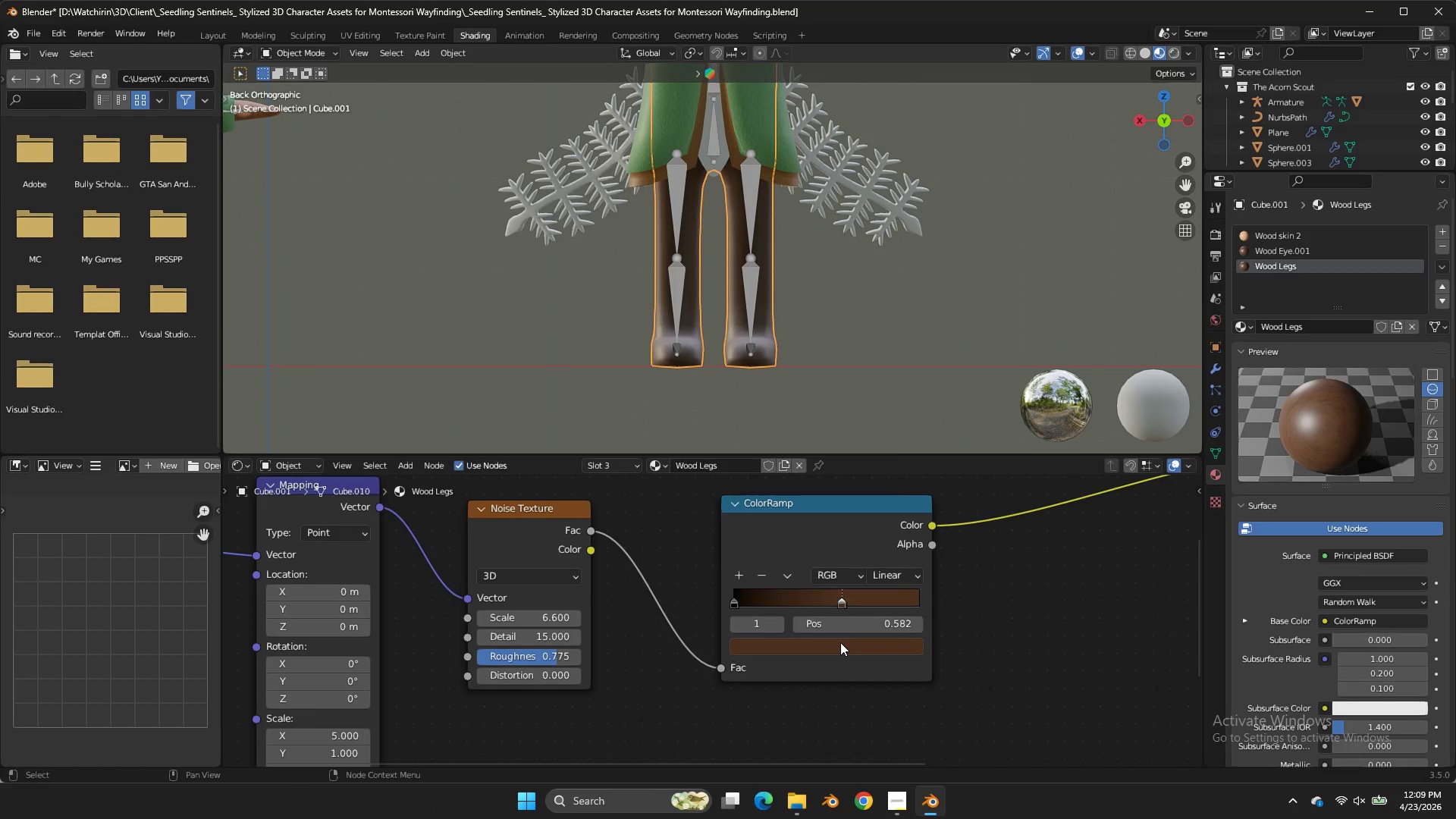 
triple_click([840, 642])
 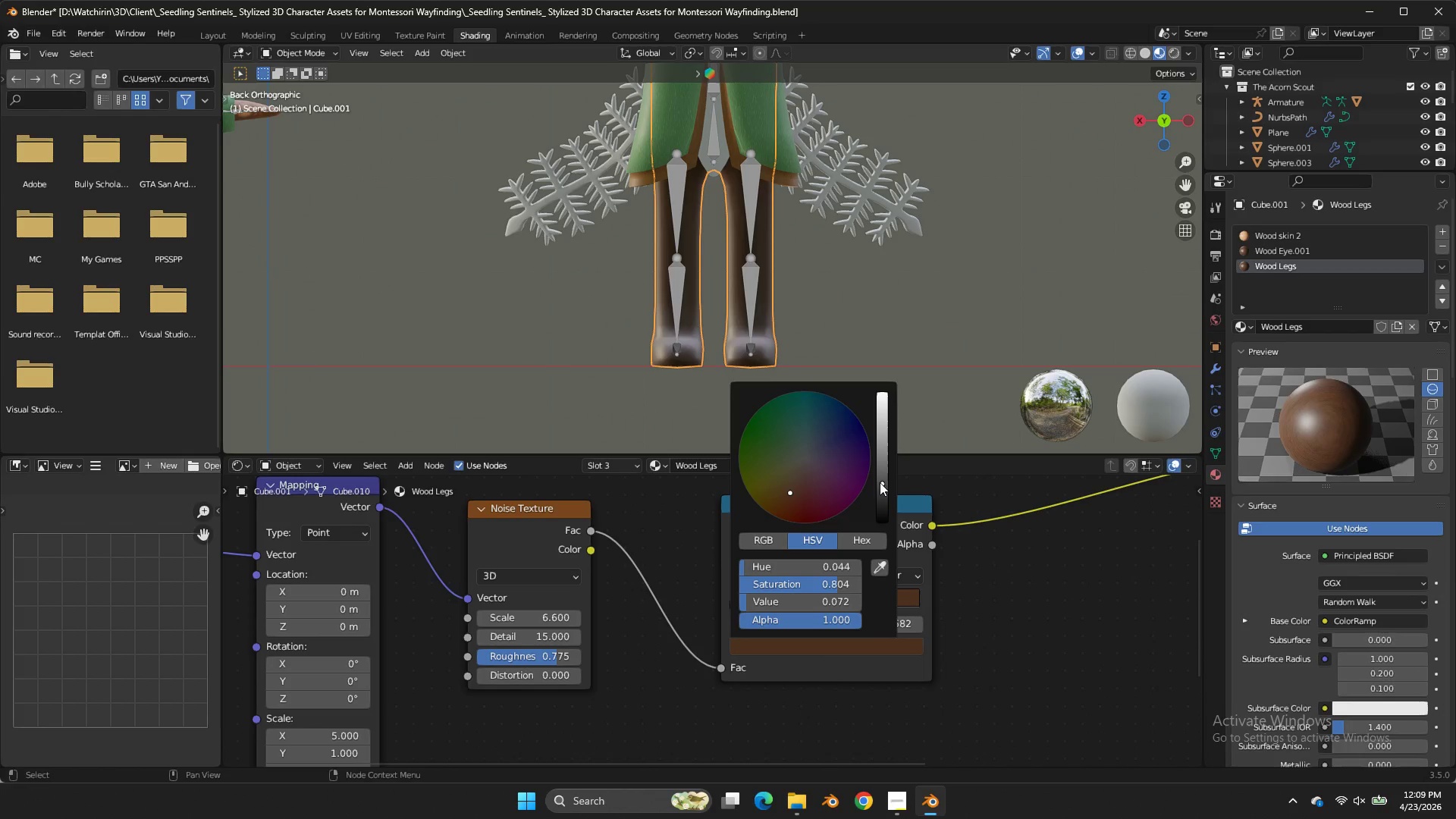 
left_click_drag(start_coordinate=[880, 482], to_coordinate=[886, 464])
 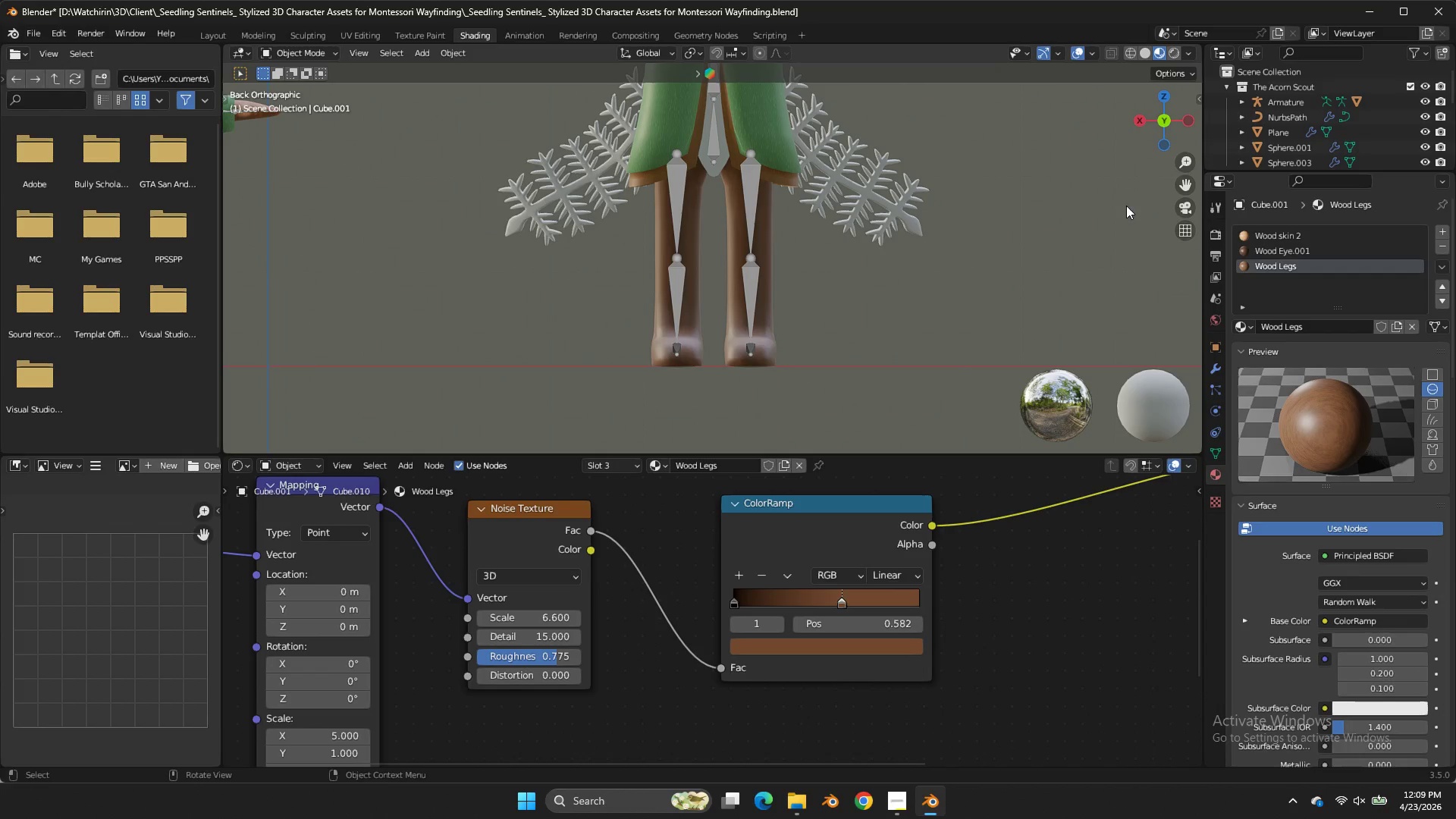 
left_click([886, 464])
 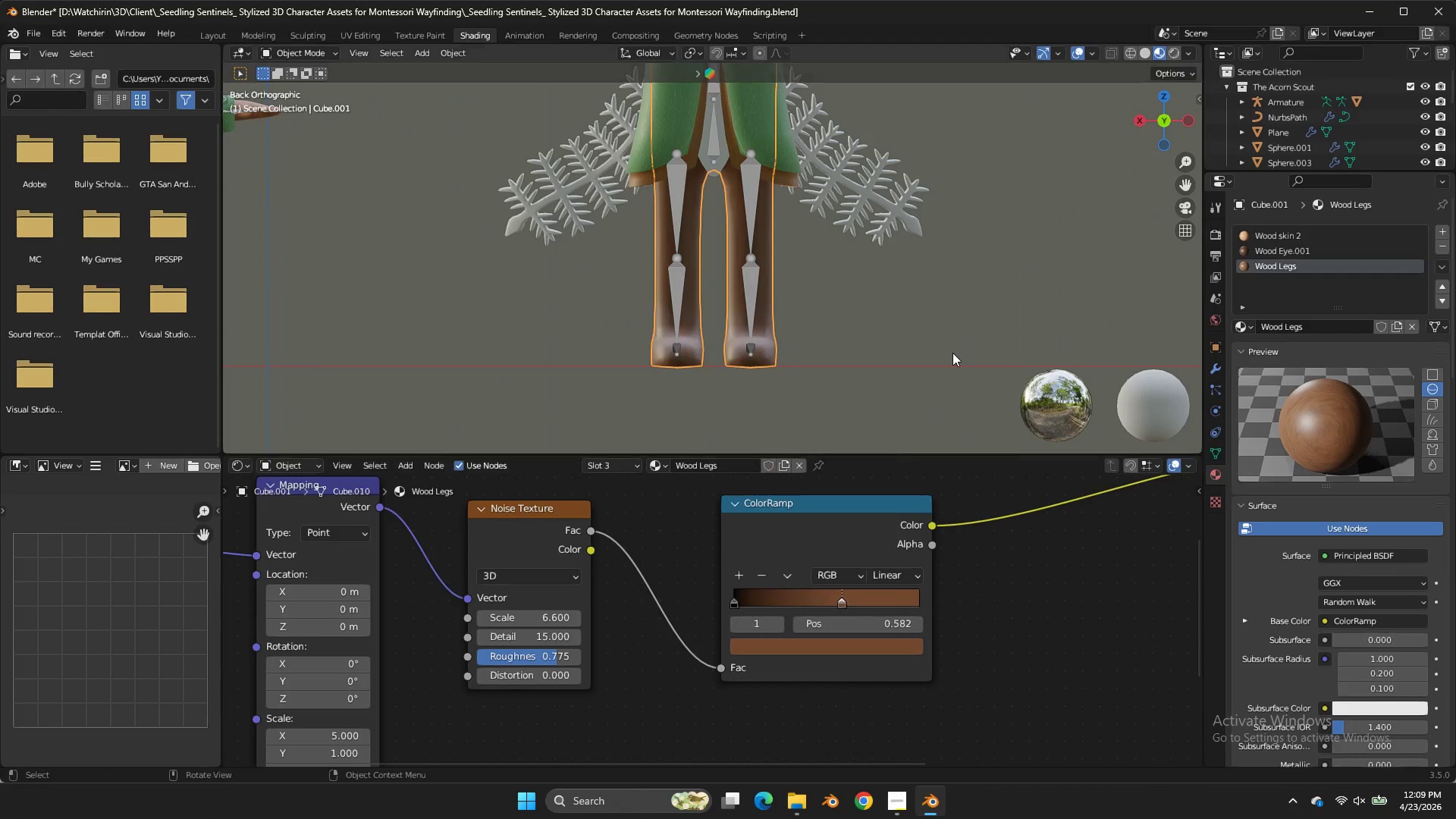 
triple_click([952, 353])
 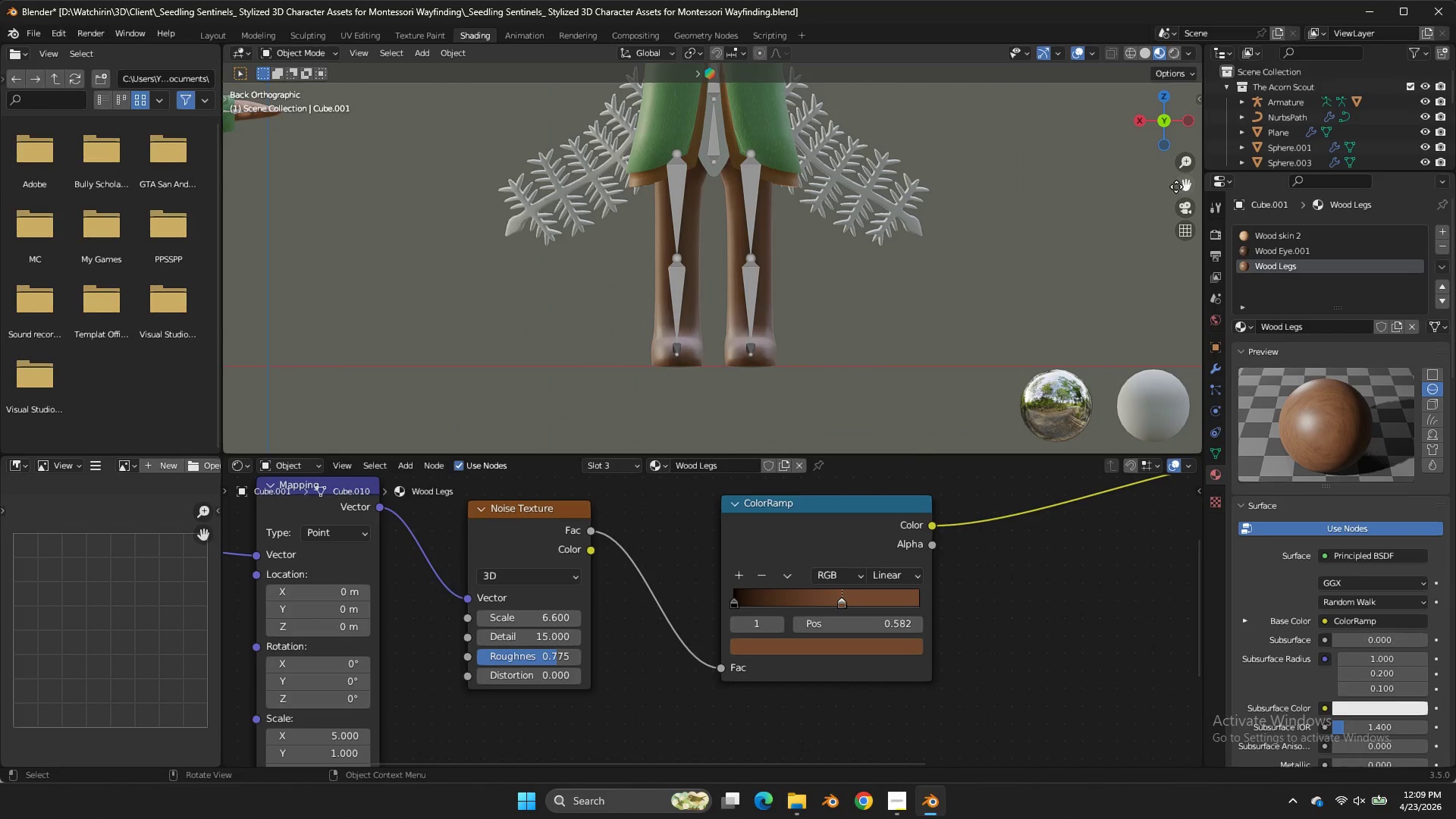 
double_click([952, 353])
 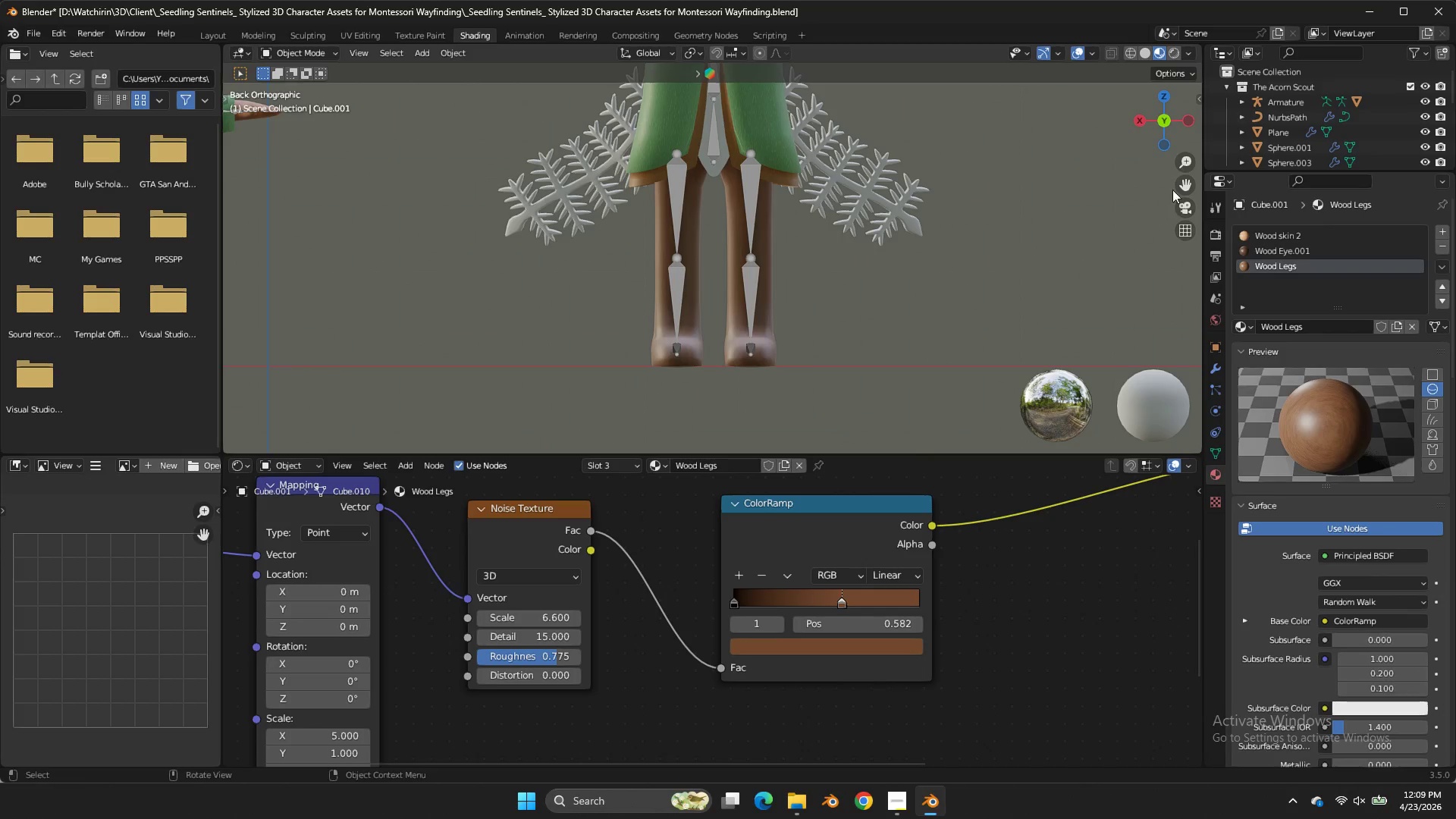 
left_click_drag(start_coordinate=[1181, 182], to_coordinate=[1041, 422])
 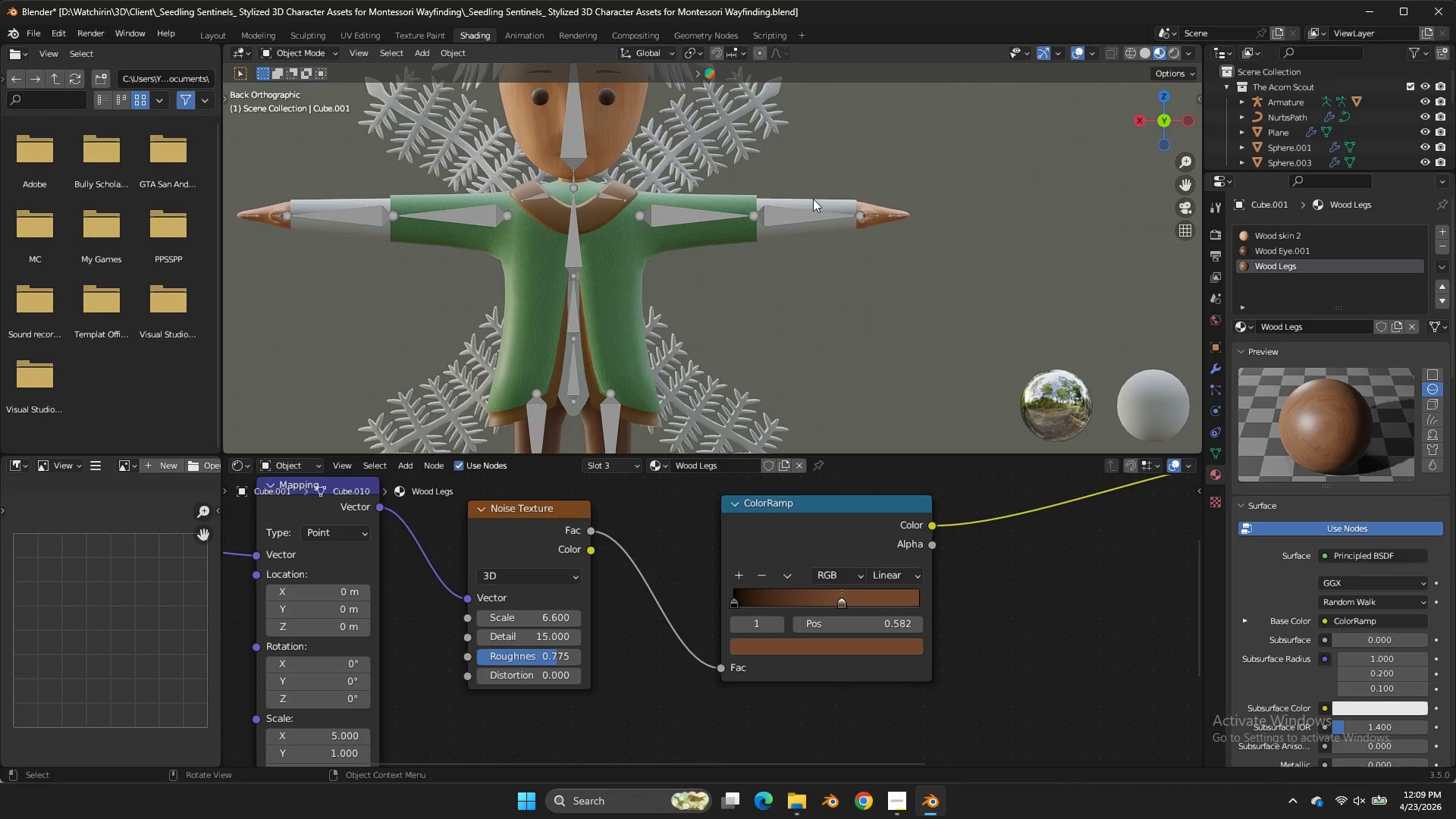 
left_click([813, 199])
 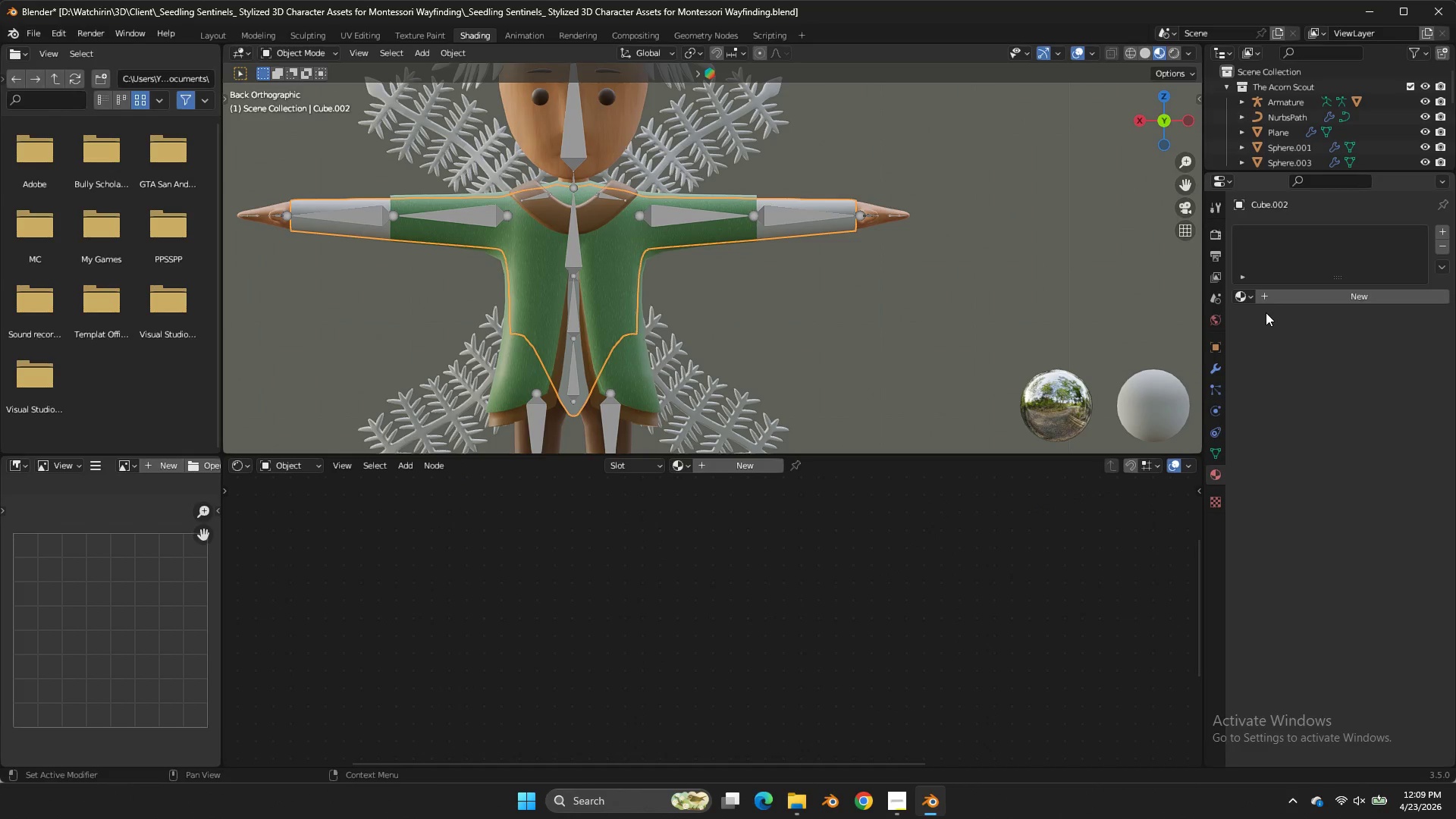 
double_click([1250, 292])
 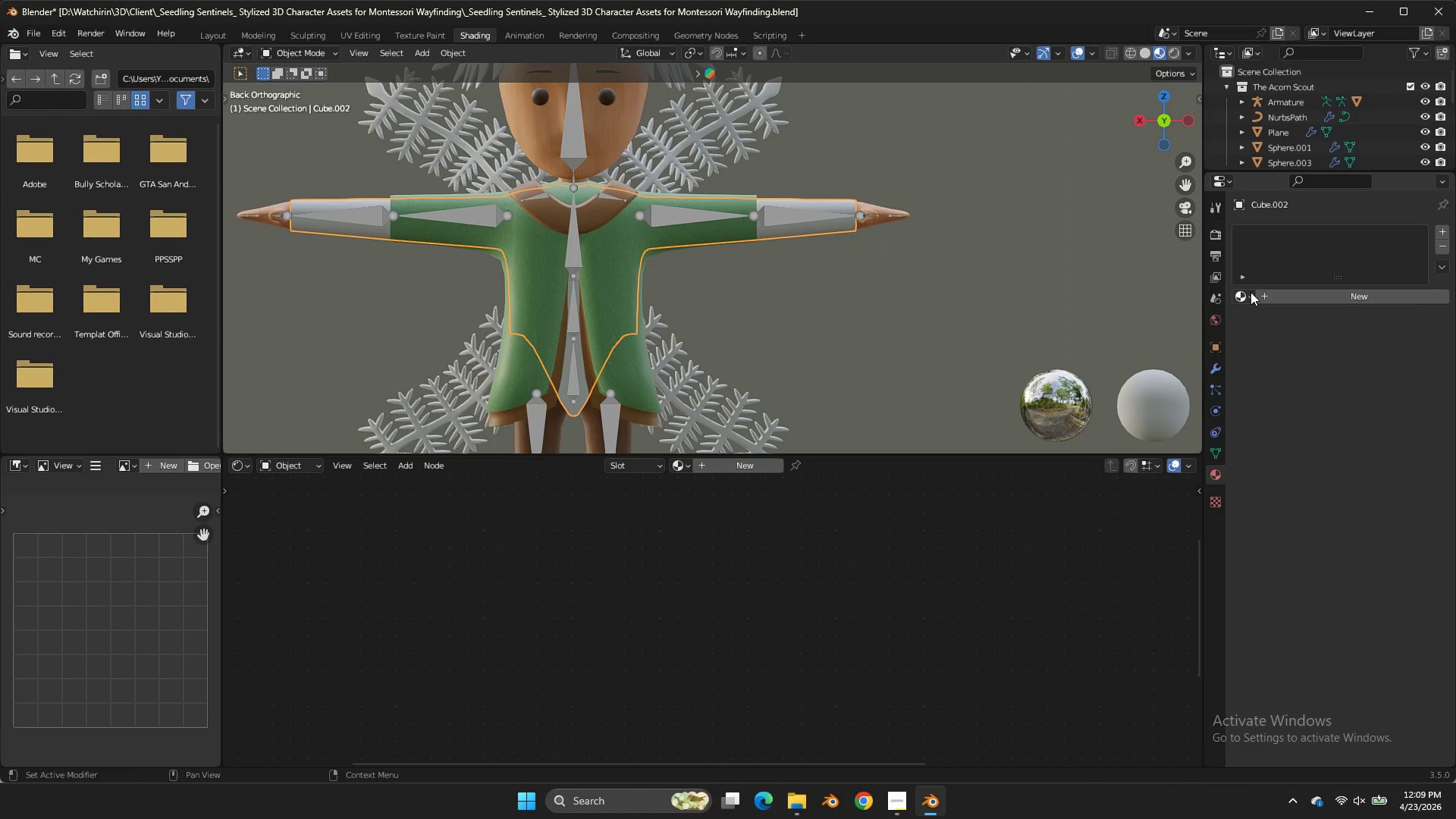 
left_click([1250, 292])
 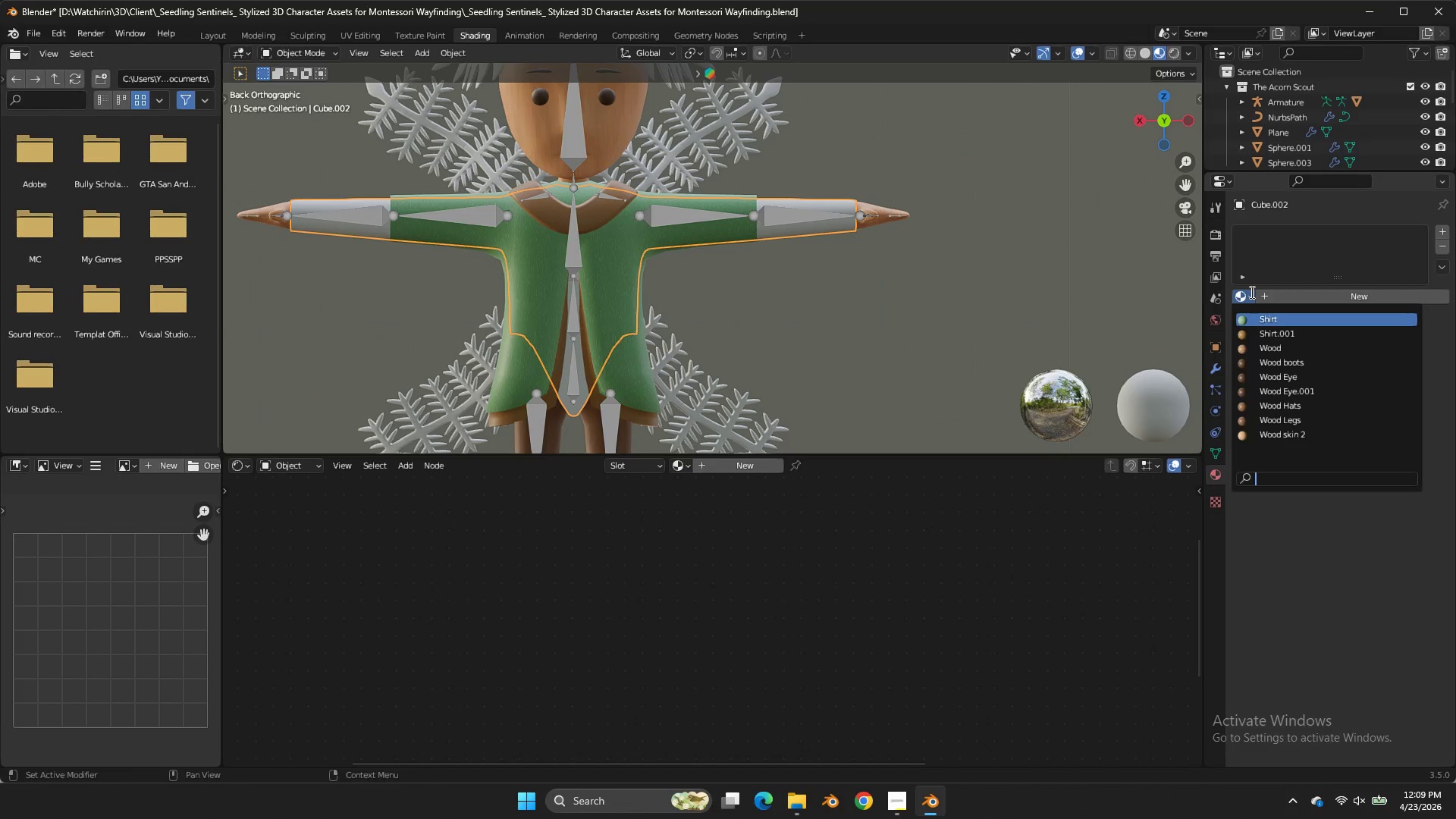 
left_click_drag(start_coordinate=[1250, 292], to_coordinate=[1301, 416])
 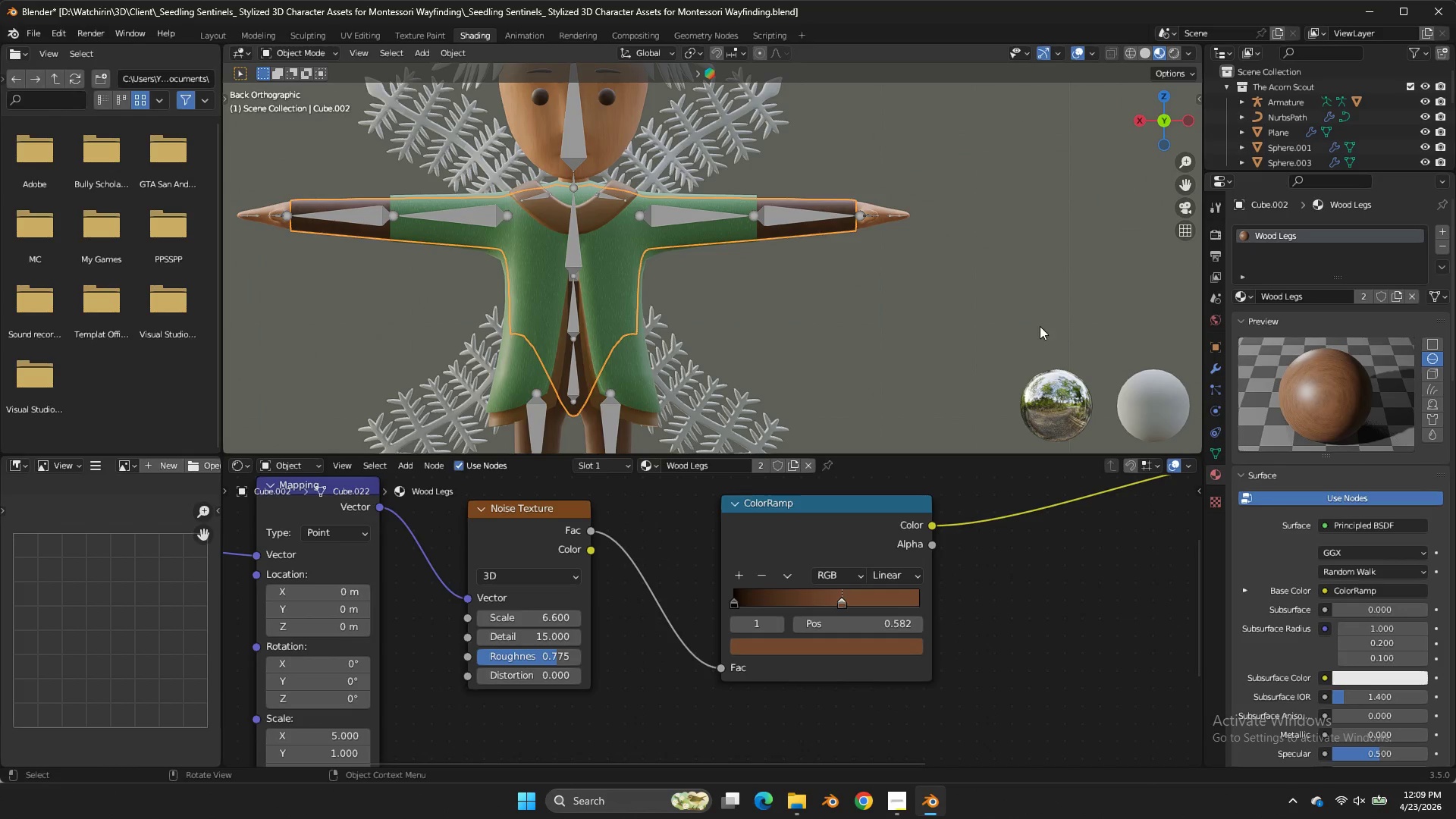 
double_click([1040, 326])
 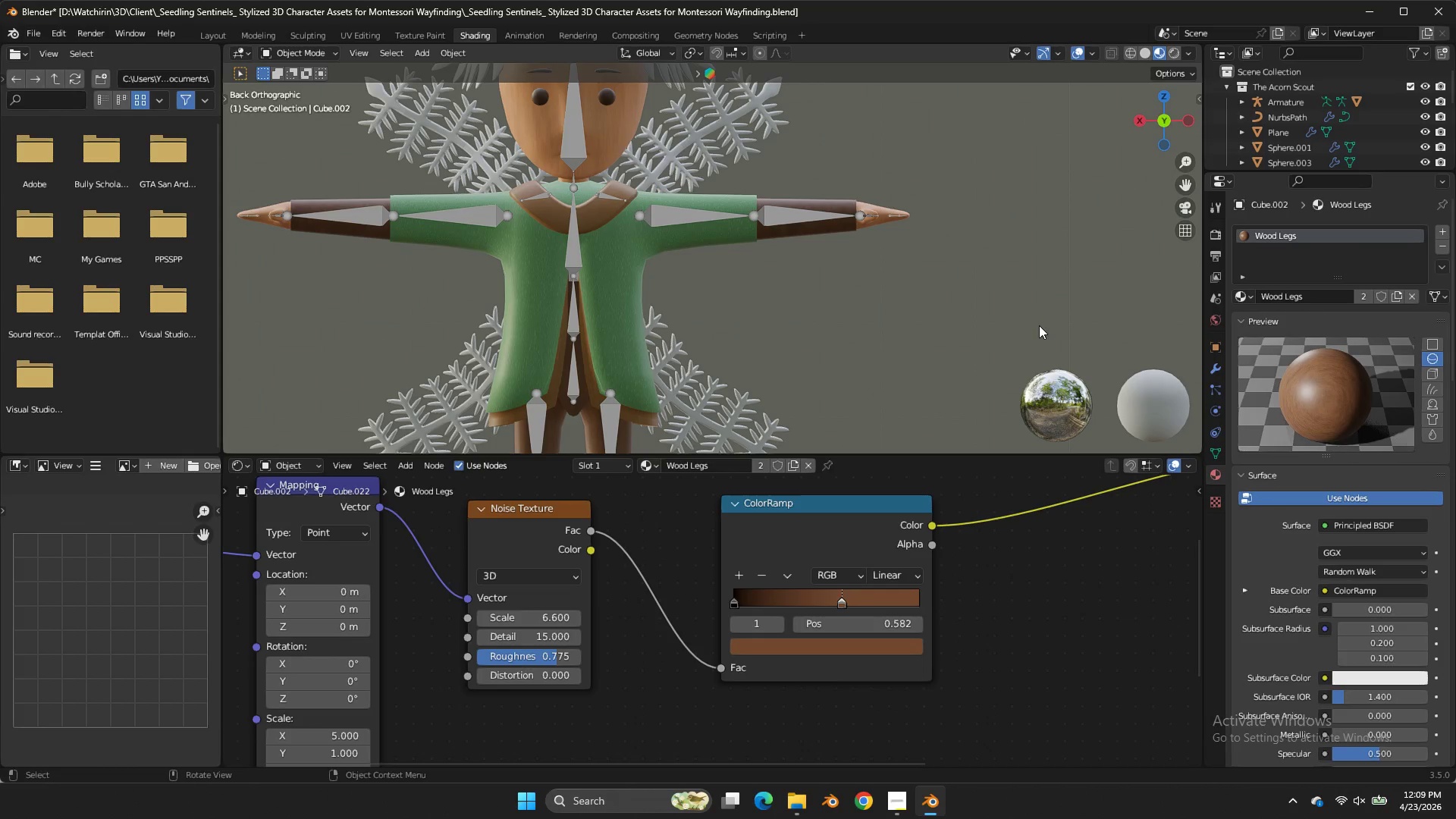 
left_click([1039, 325])
 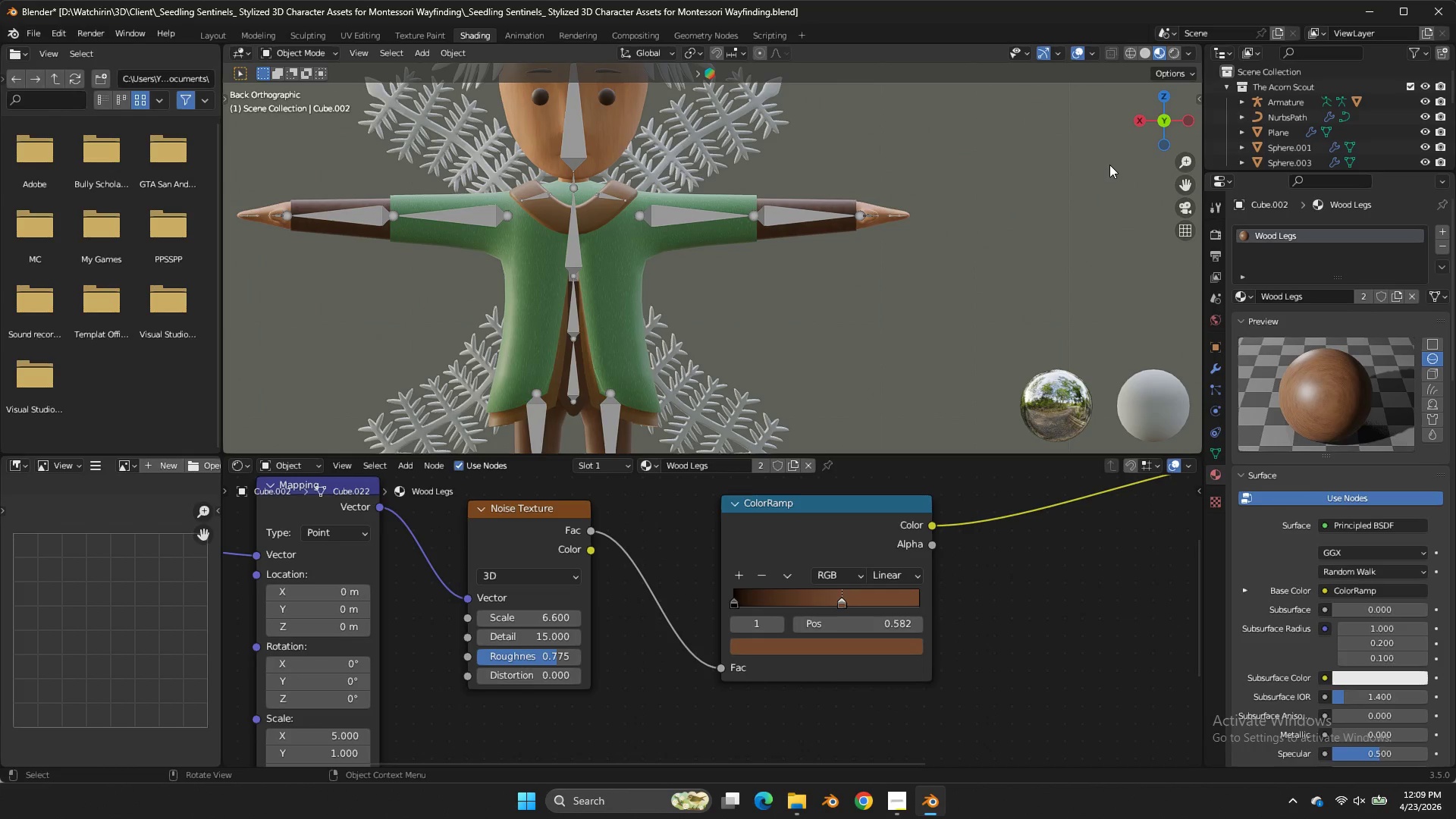 
key(Control+ControlLeft)
 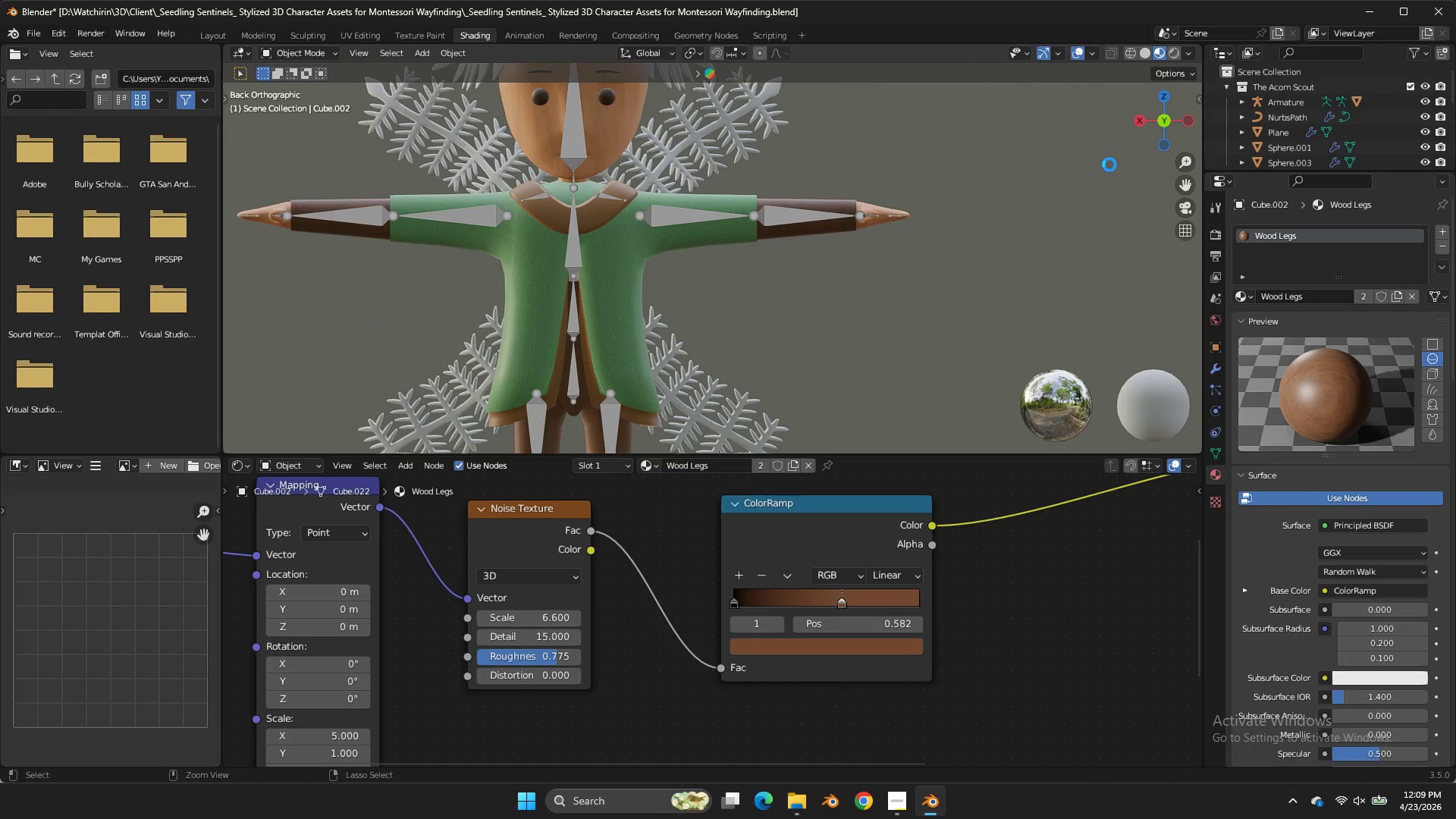 
key(Control+S)
 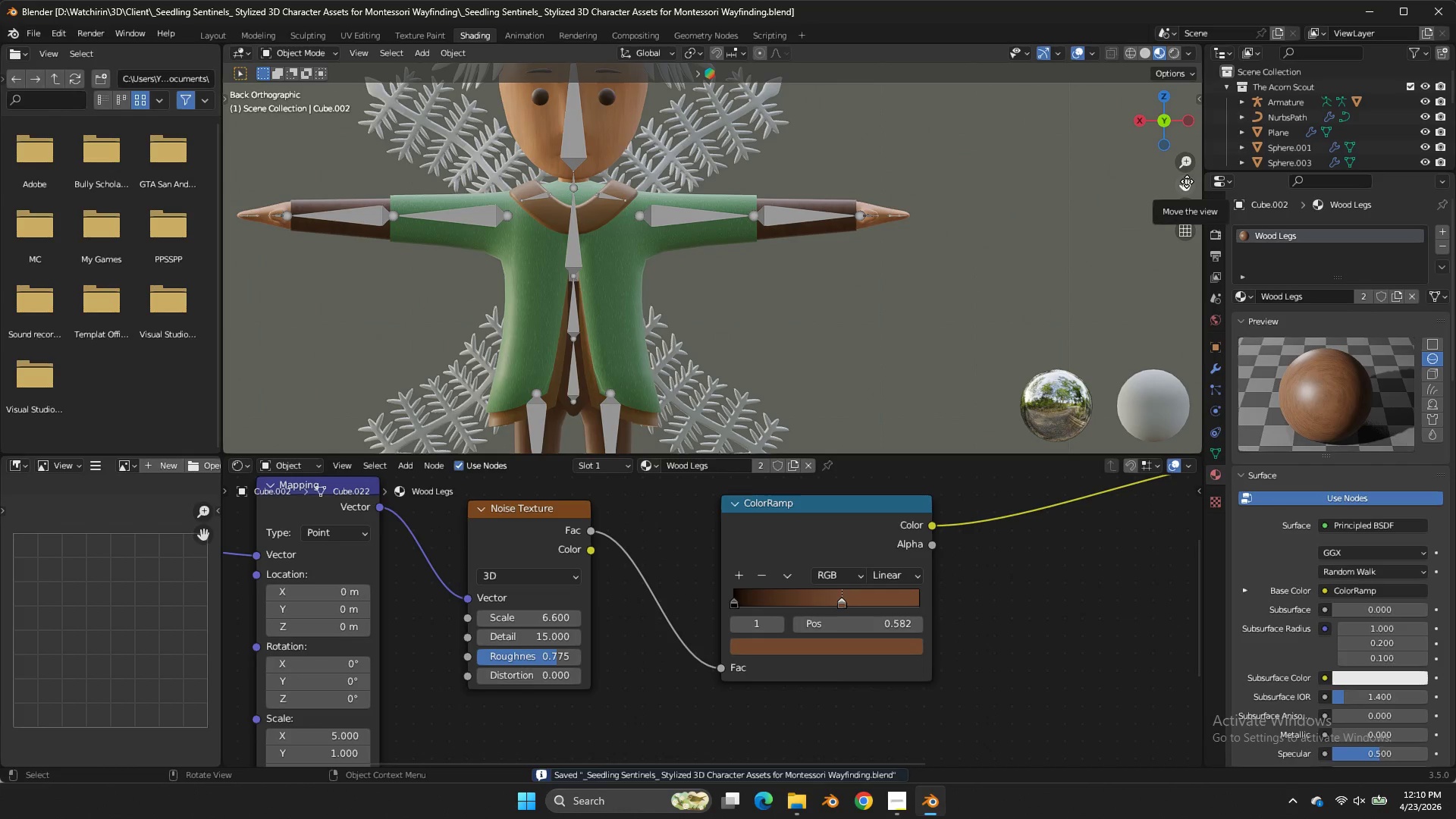 
left_click([1187, 181])
 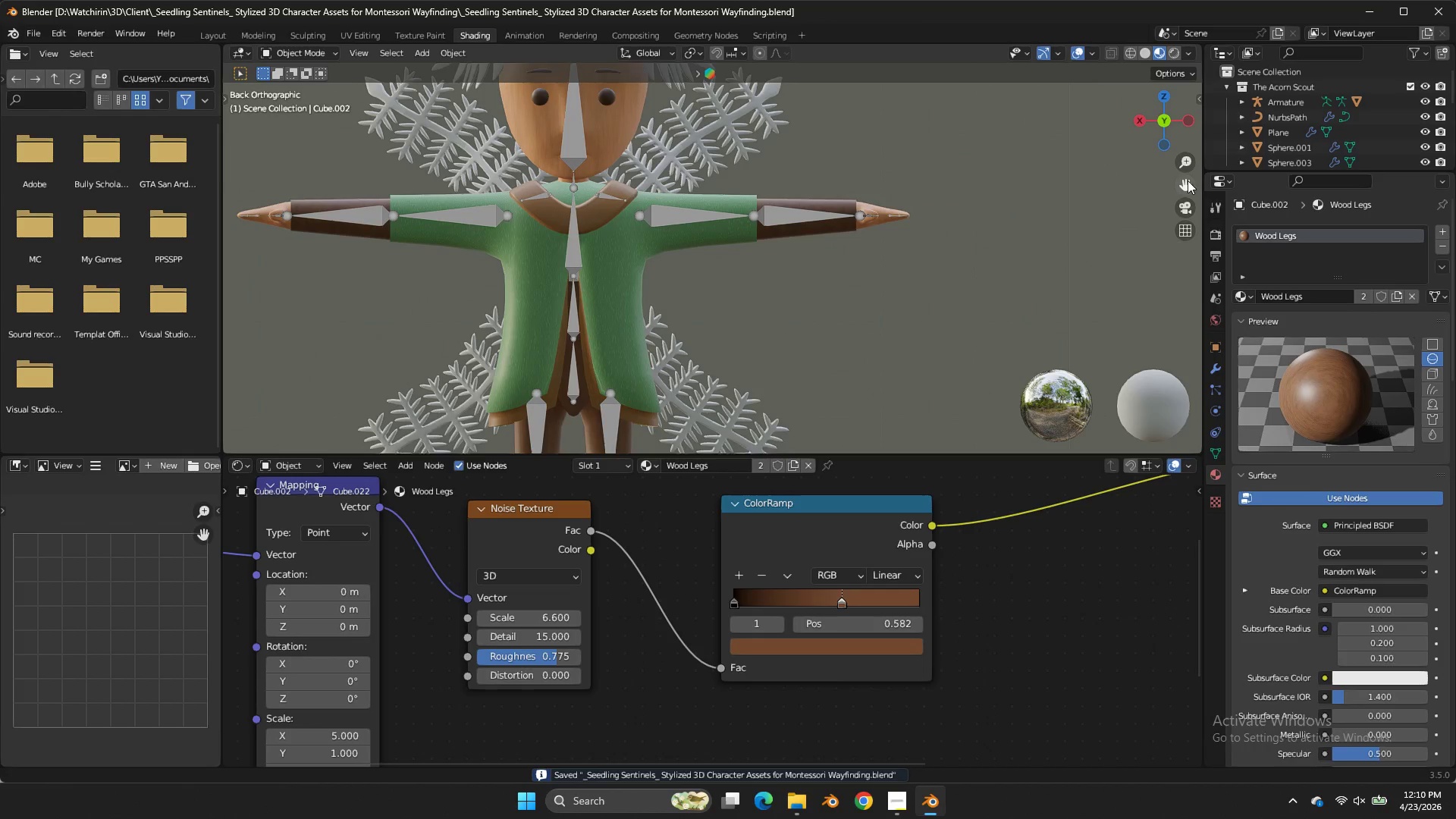 
left_click_drag(start_coordinate=[1187, 181], to_coordinate=[328, 205])
 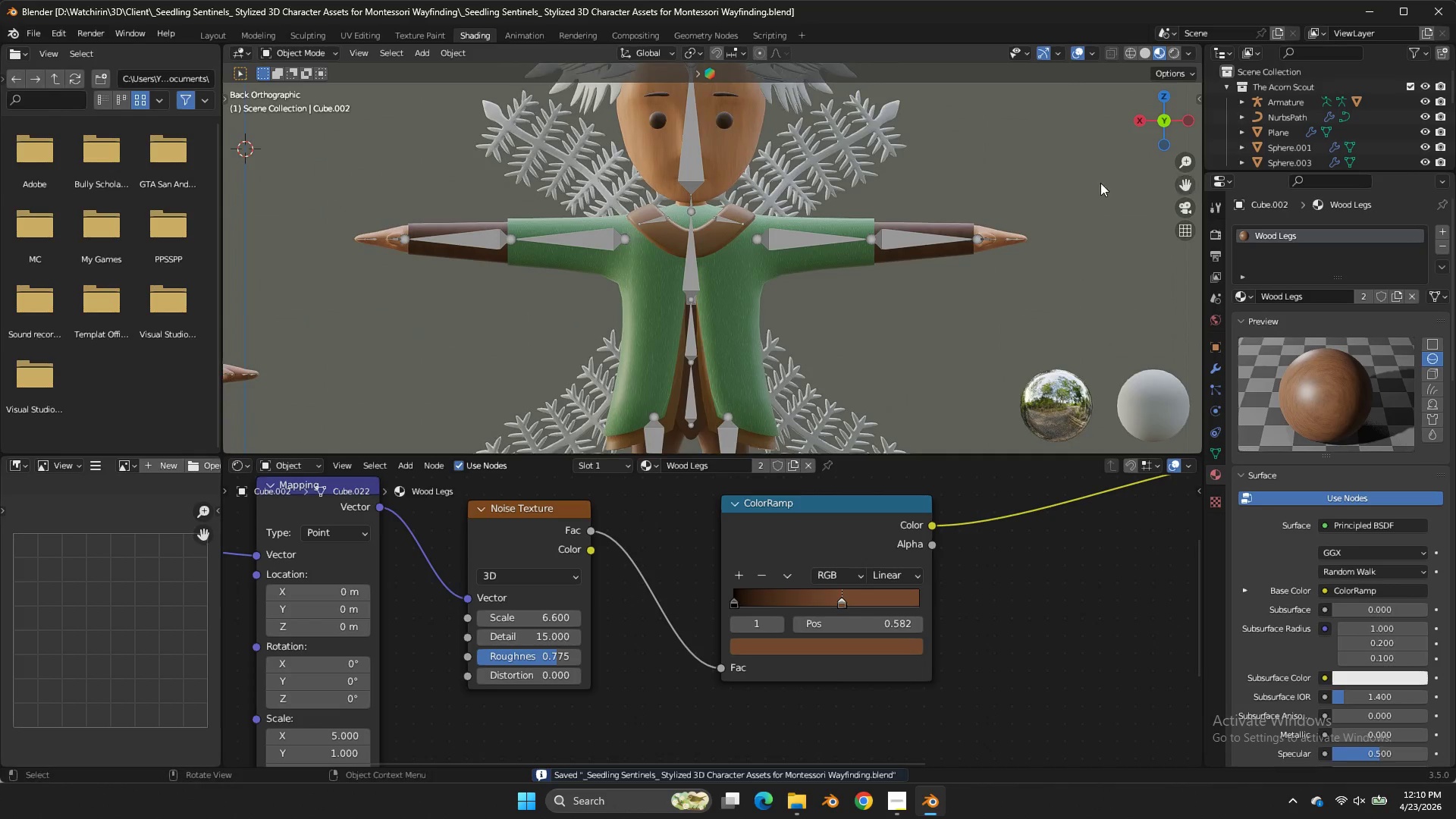 
left_click_drag(start_coordinate=[328, 205], to_coordinate=[1187, 181])
 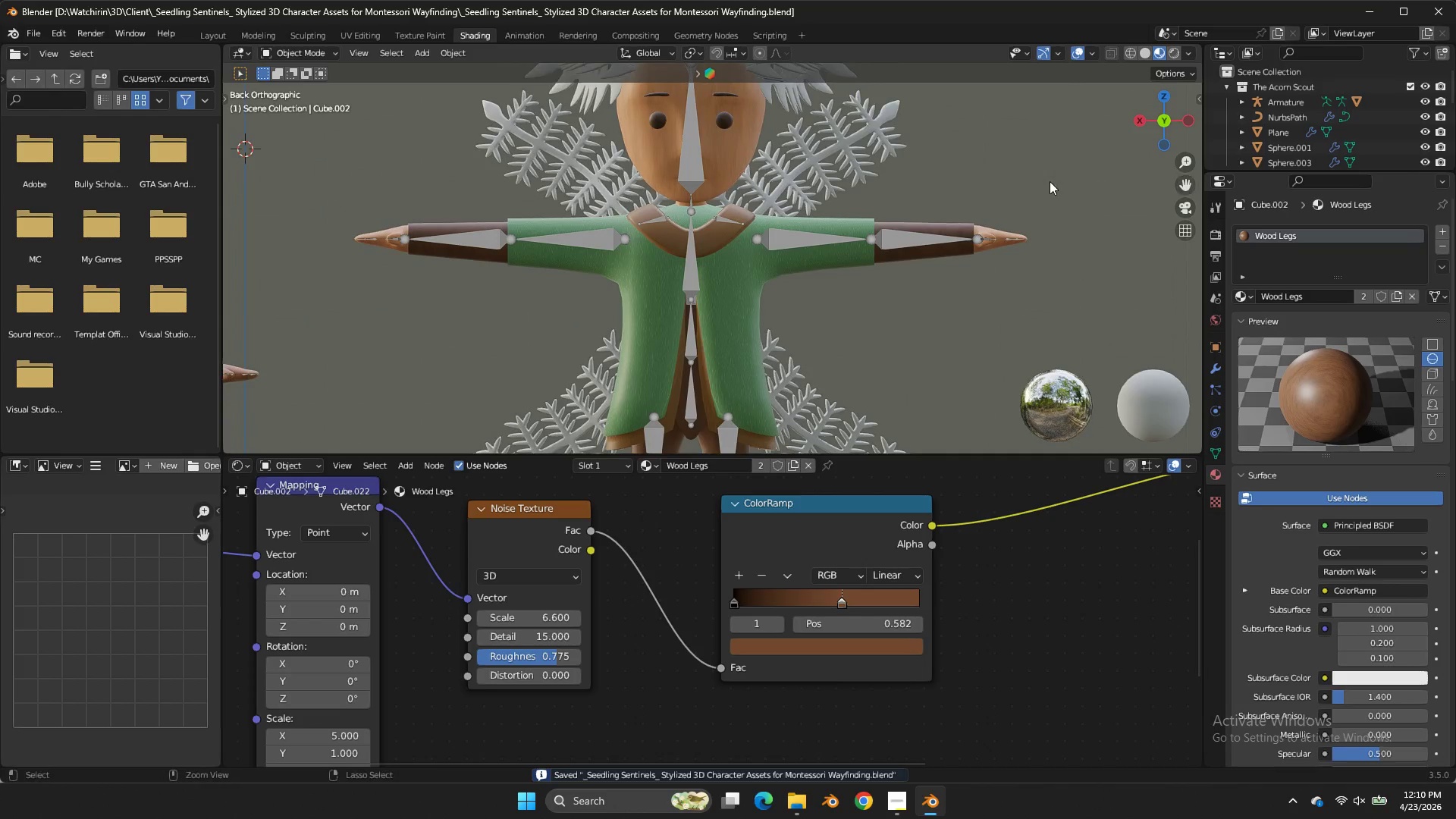 
key(Control+ControlLeft)
 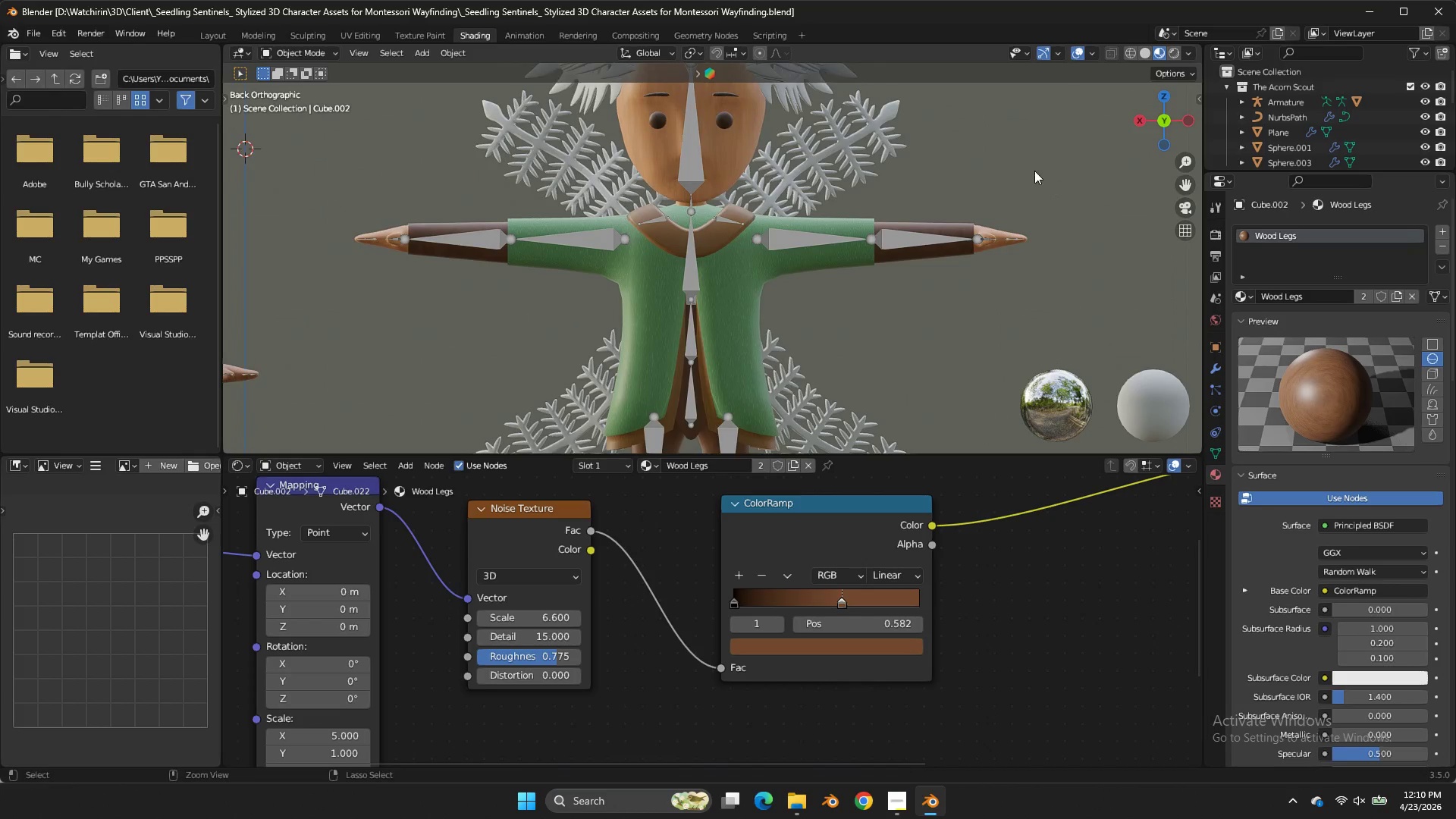 
key(Control+S)
 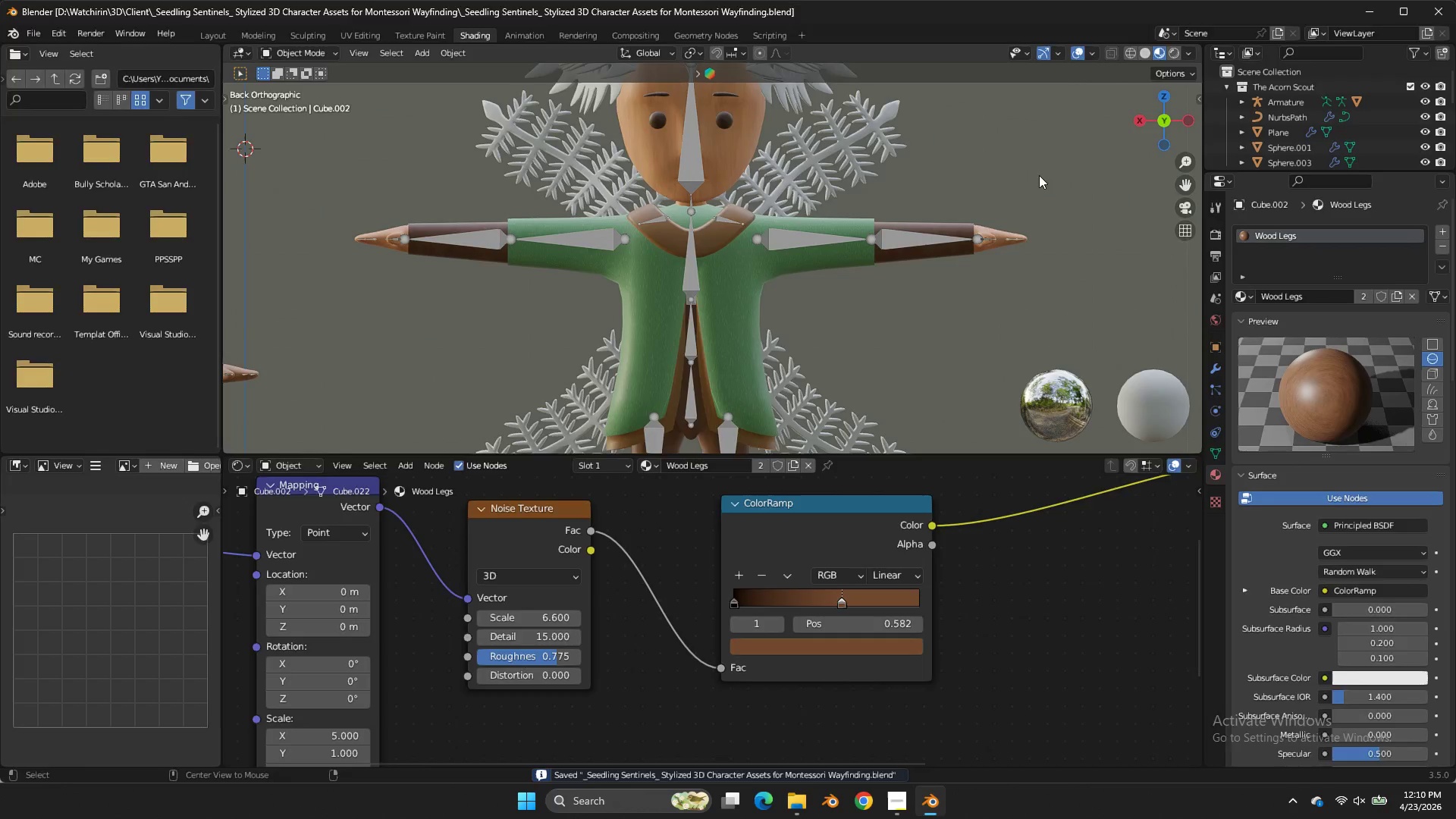 
key(Alt+AltLeft)
 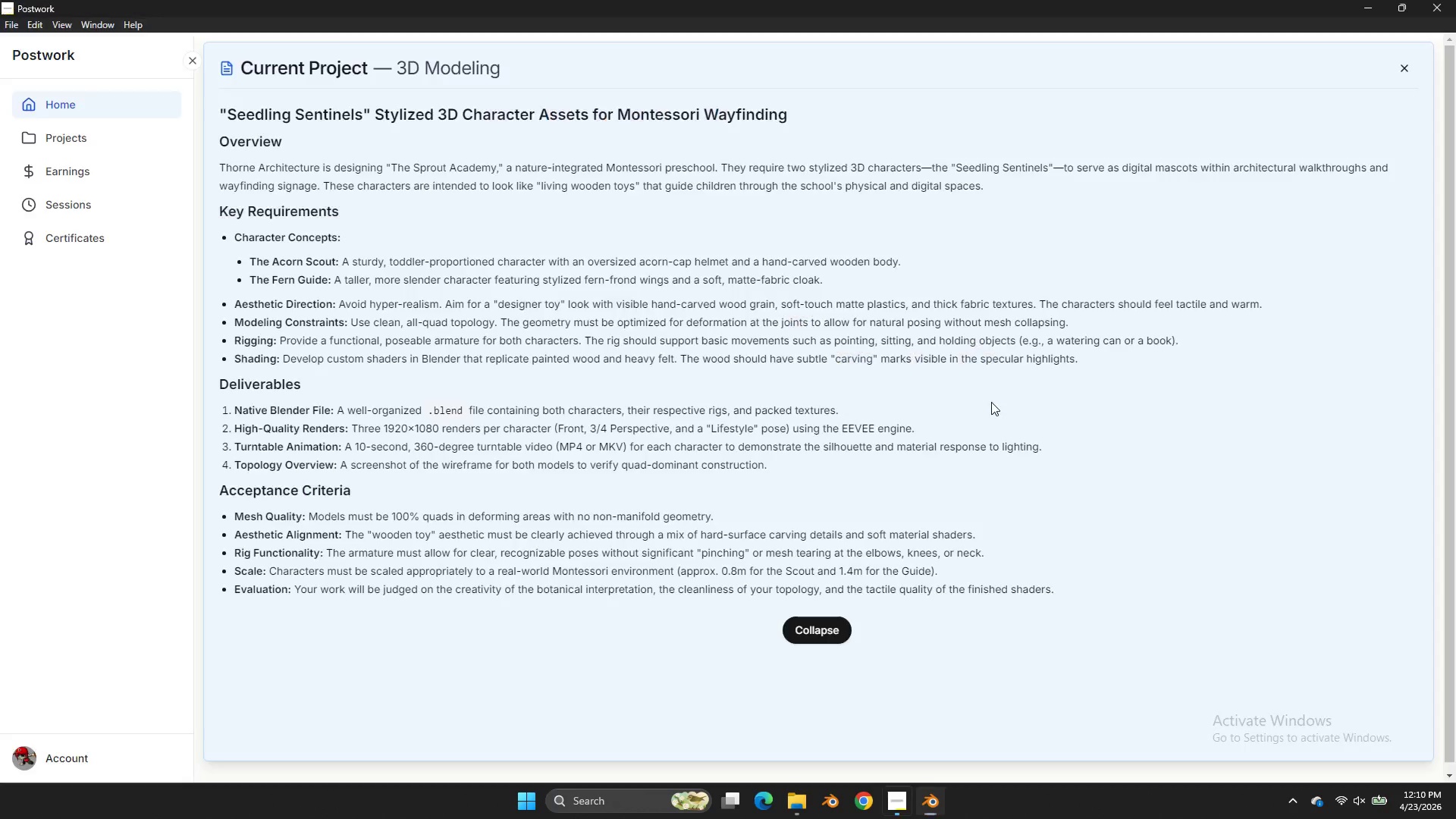 
key(Alt+Tab)